 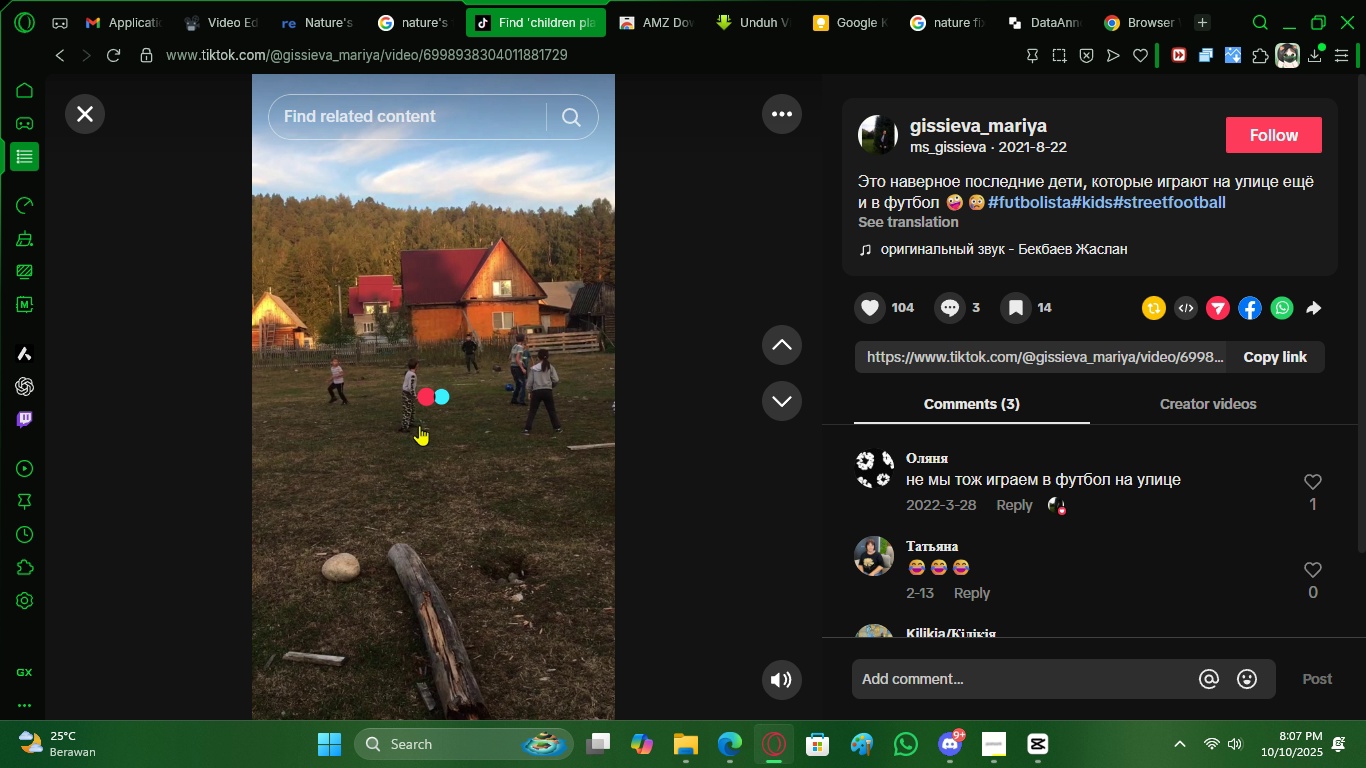 
key(Space)
 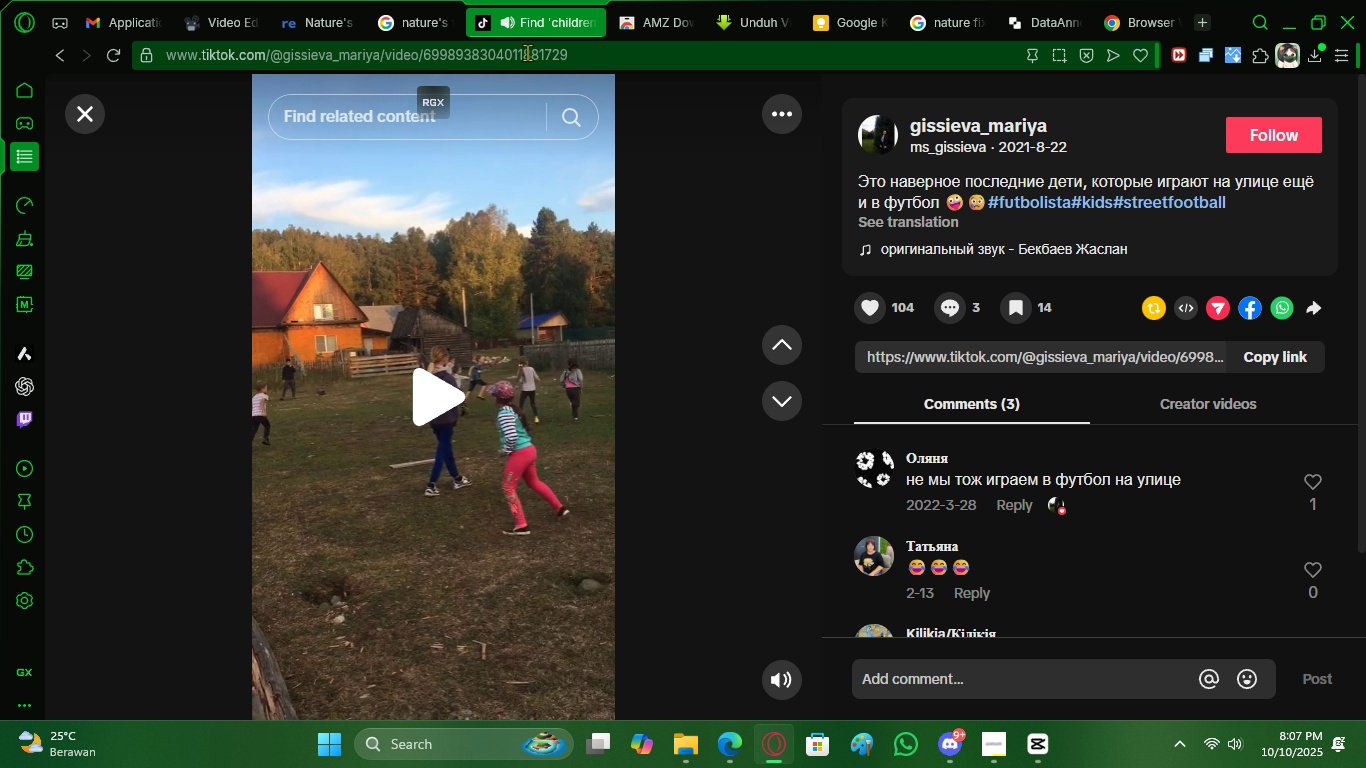 
double_click([527, 52])
 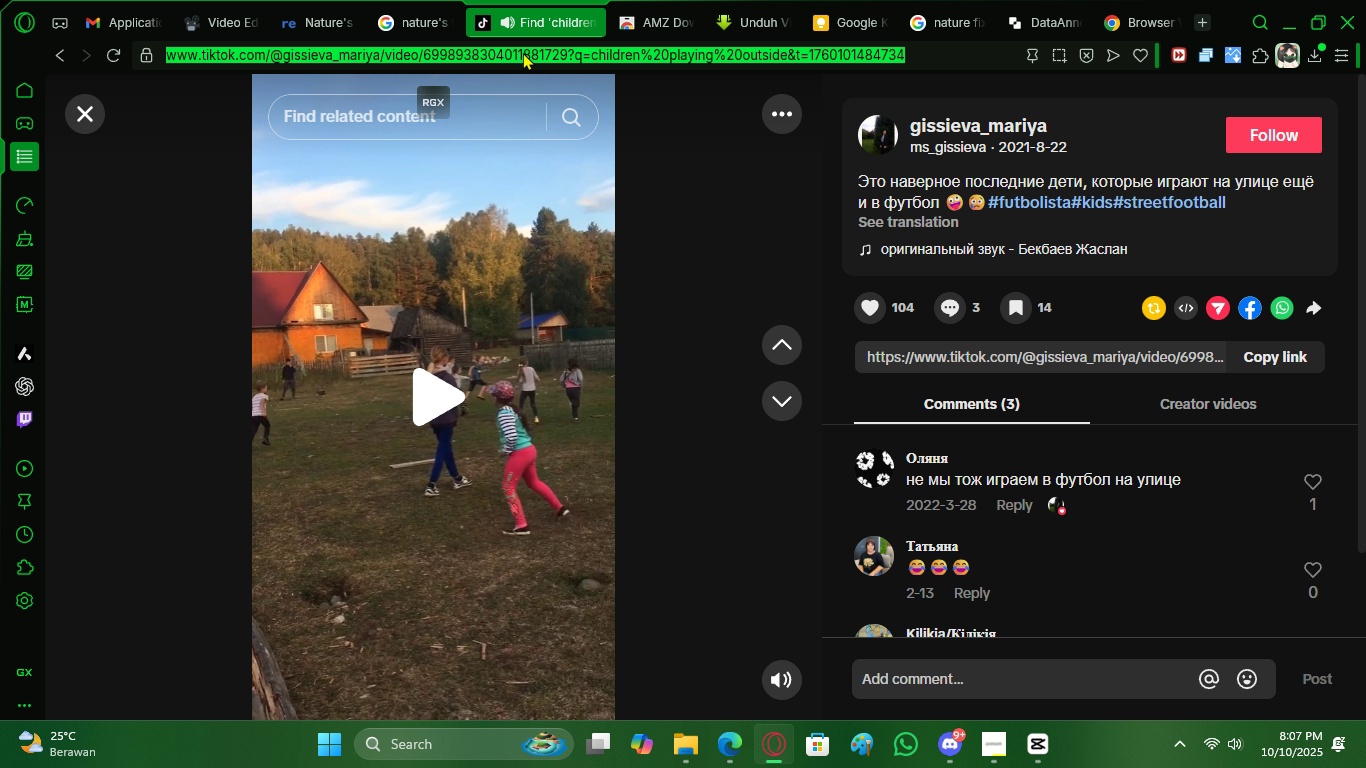 
key(Control+C)
 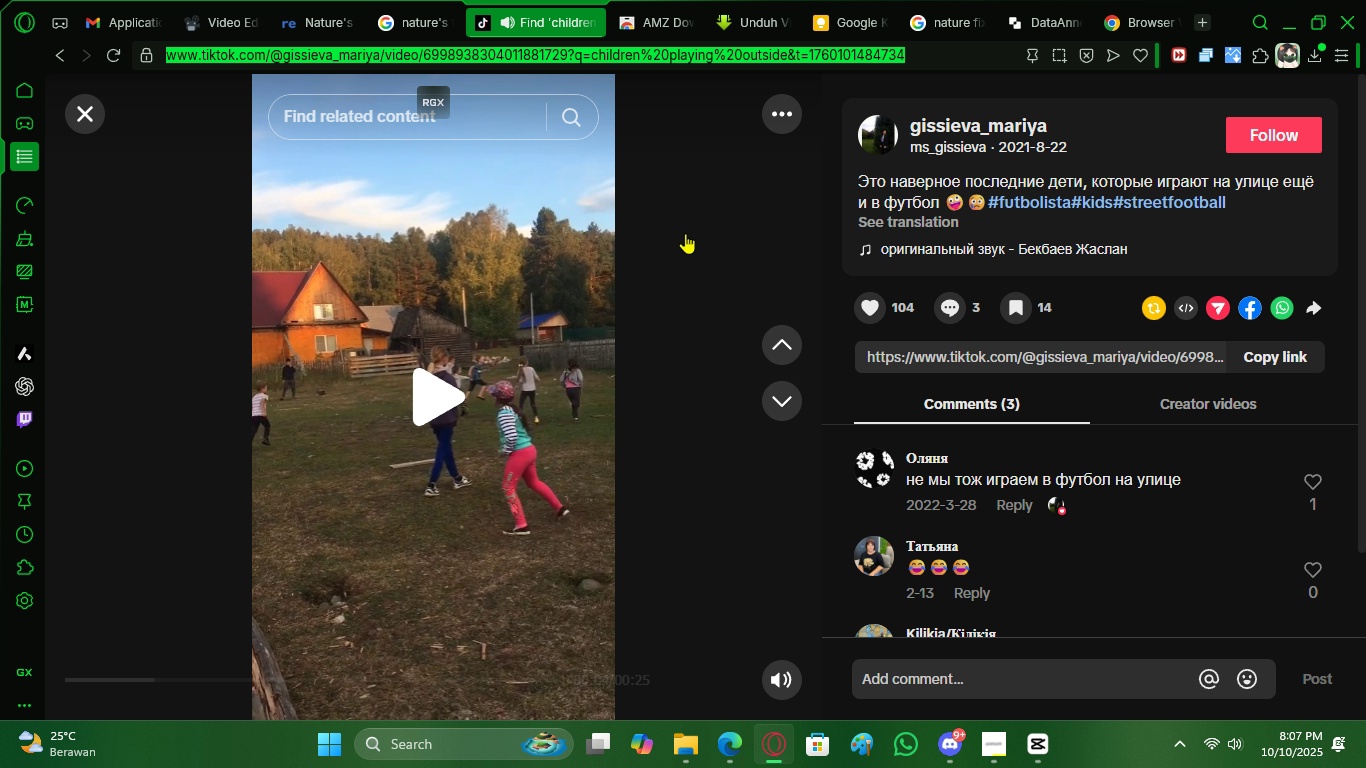 
key(Control+C)
 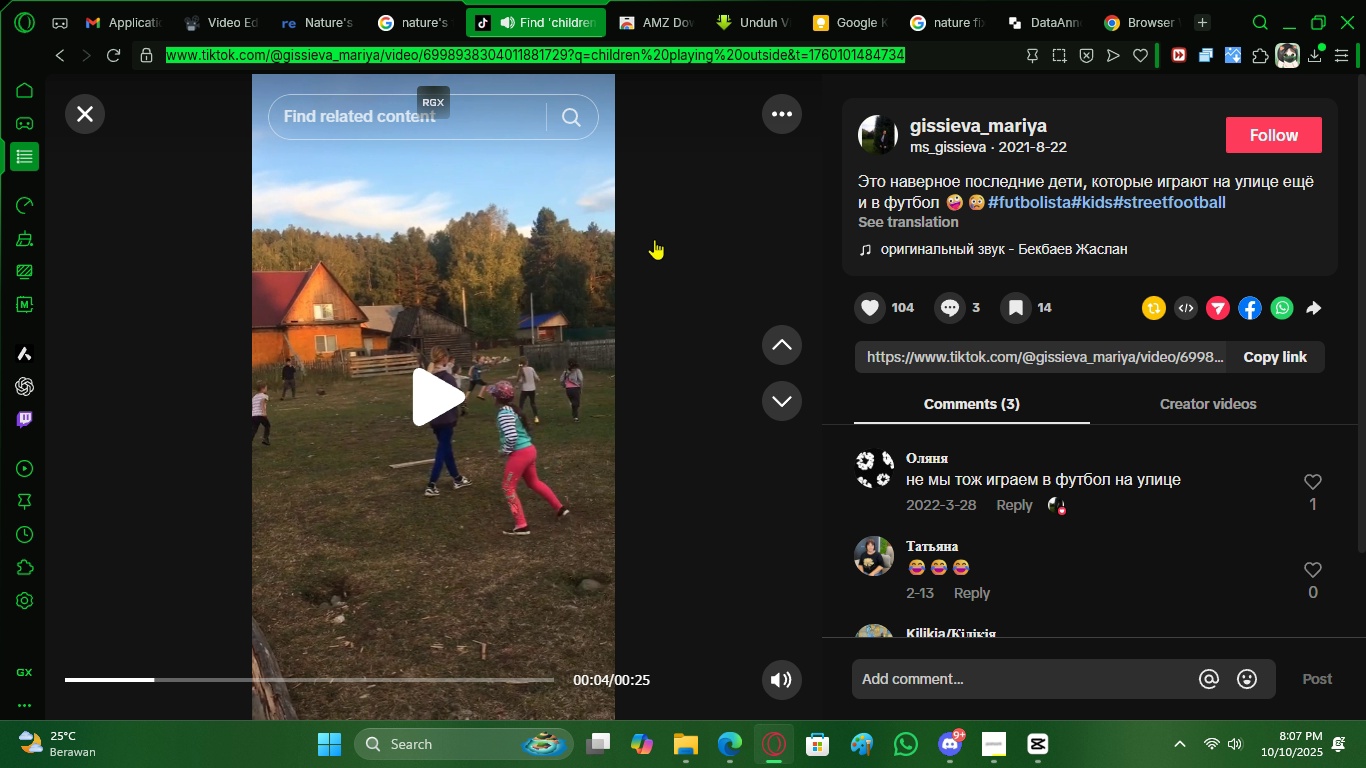 
key(Control+C)
 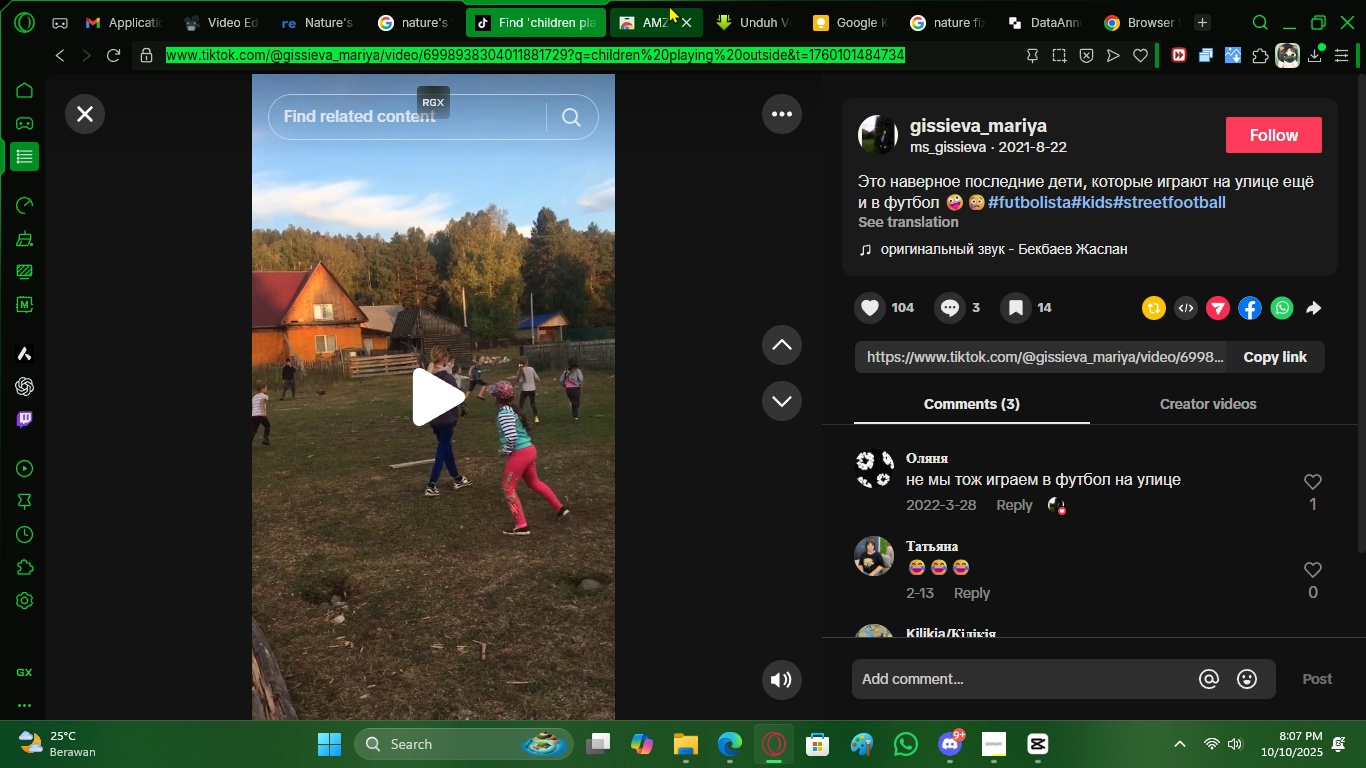 
left_click([669, 5])
 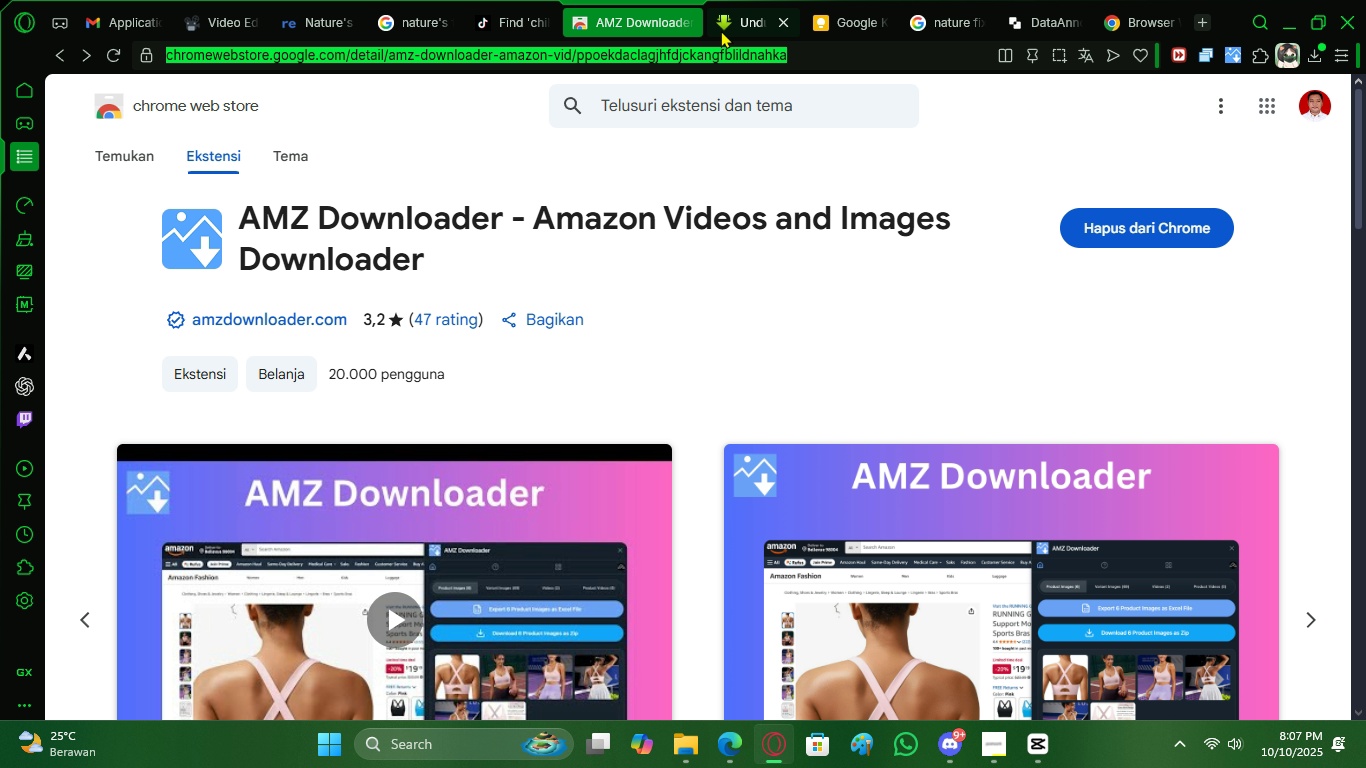 
left_click([740, 21])
 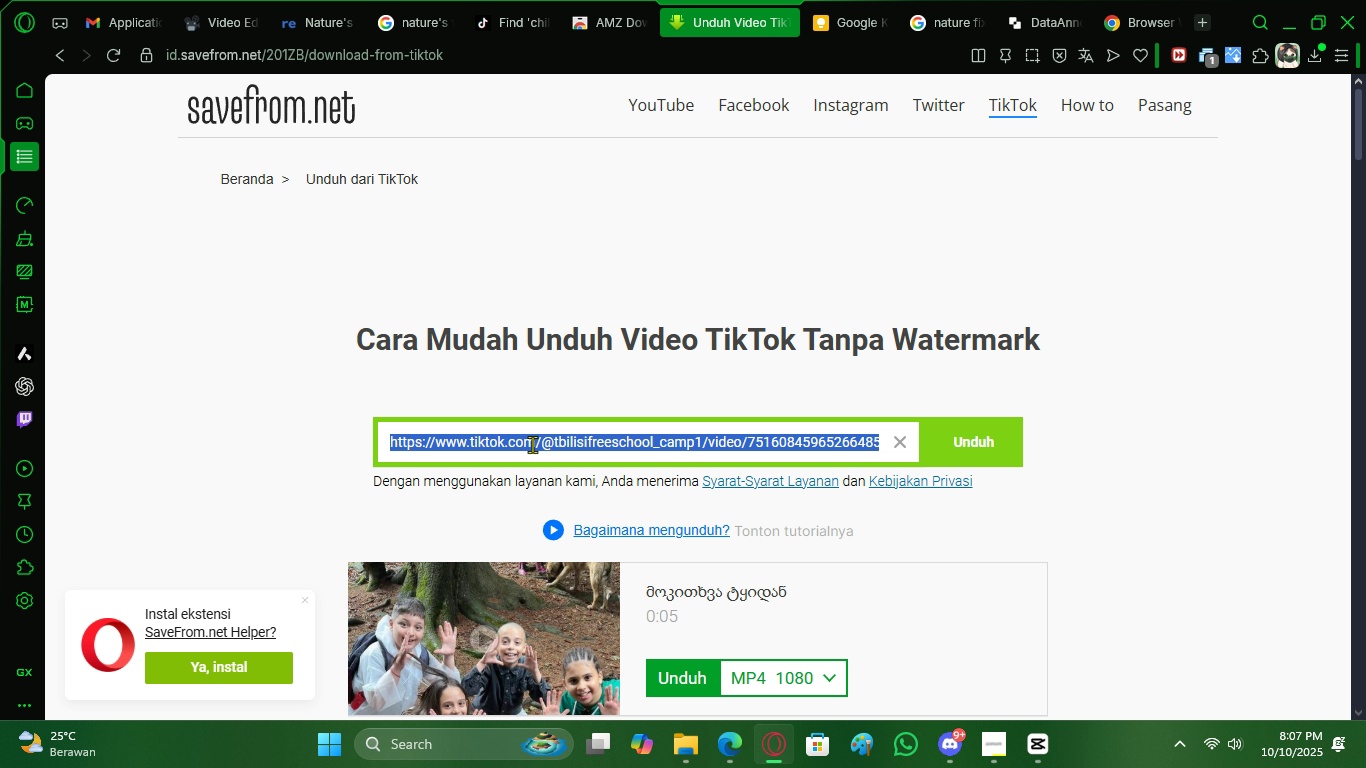 
left_click([532, 444])
 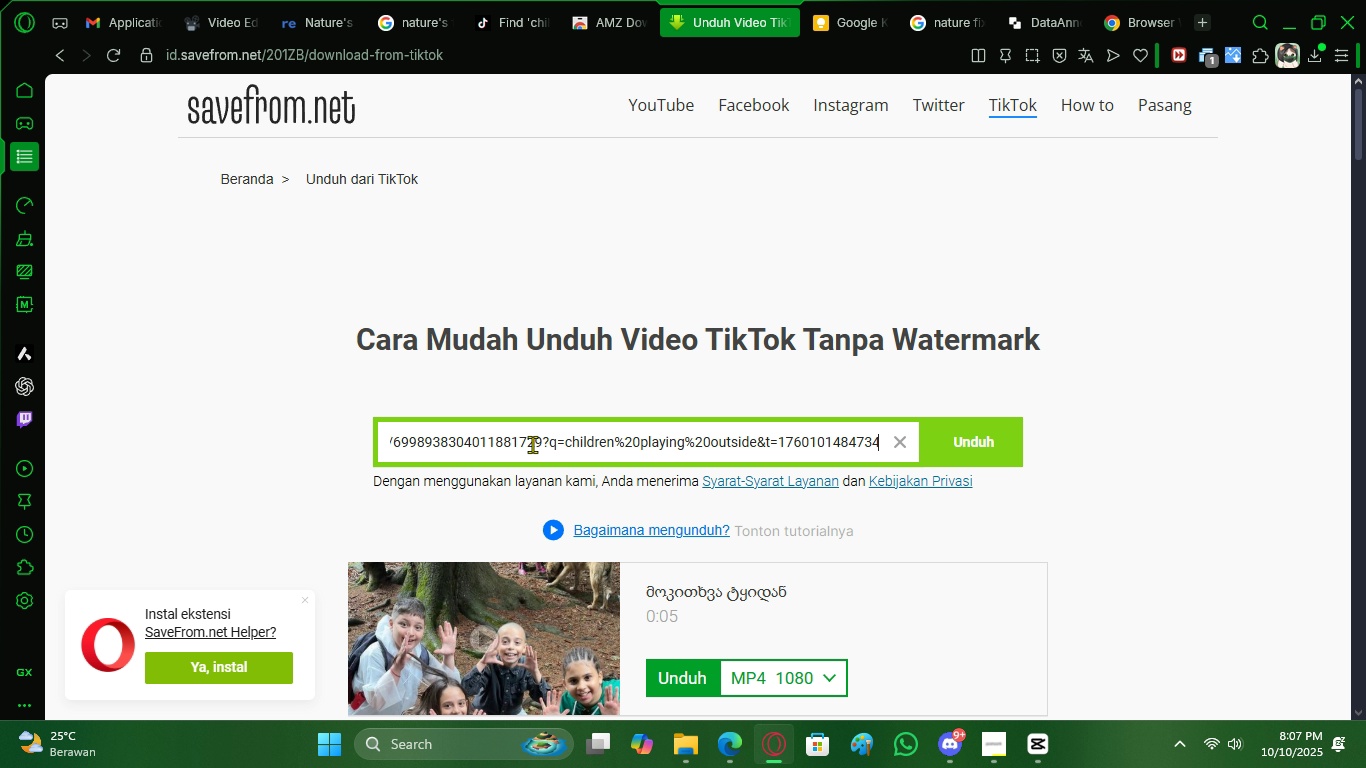 
key(Control+V)
 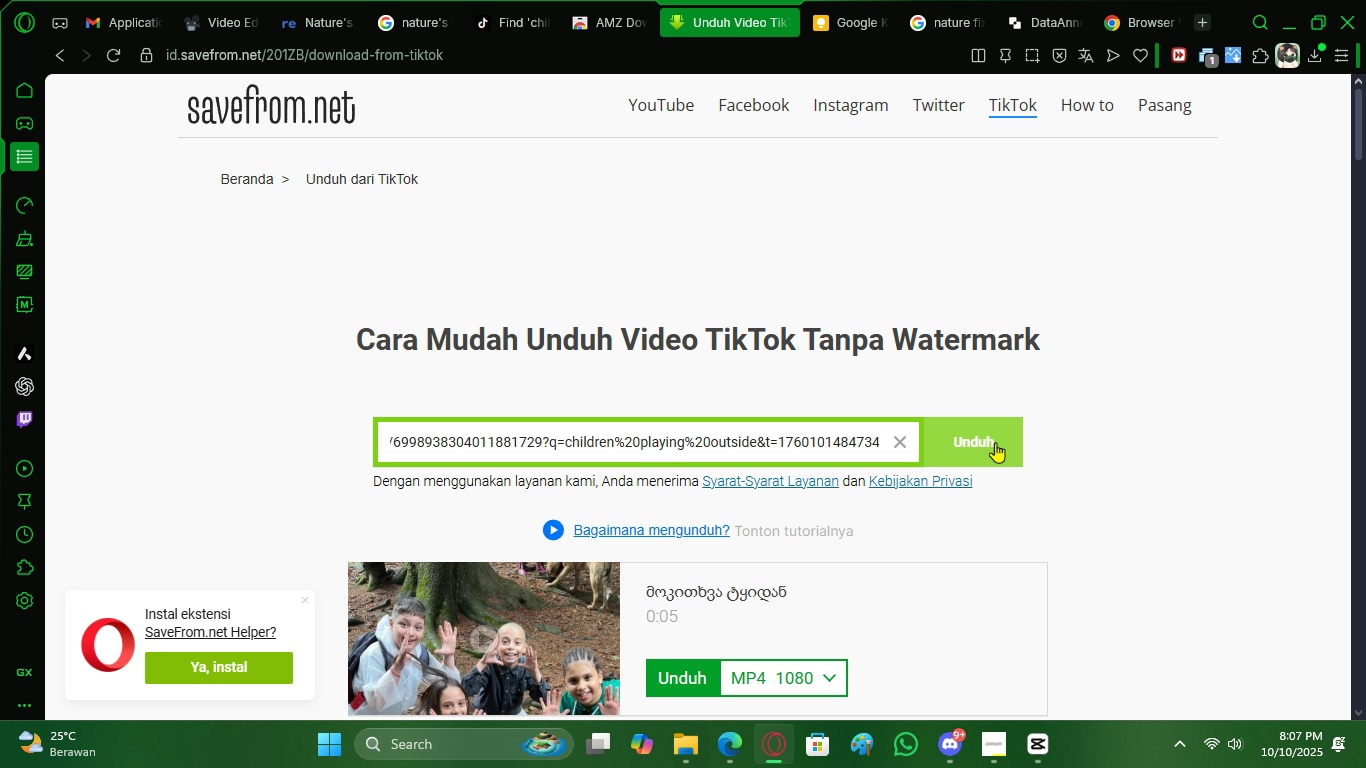 
left_click([995, 442])
 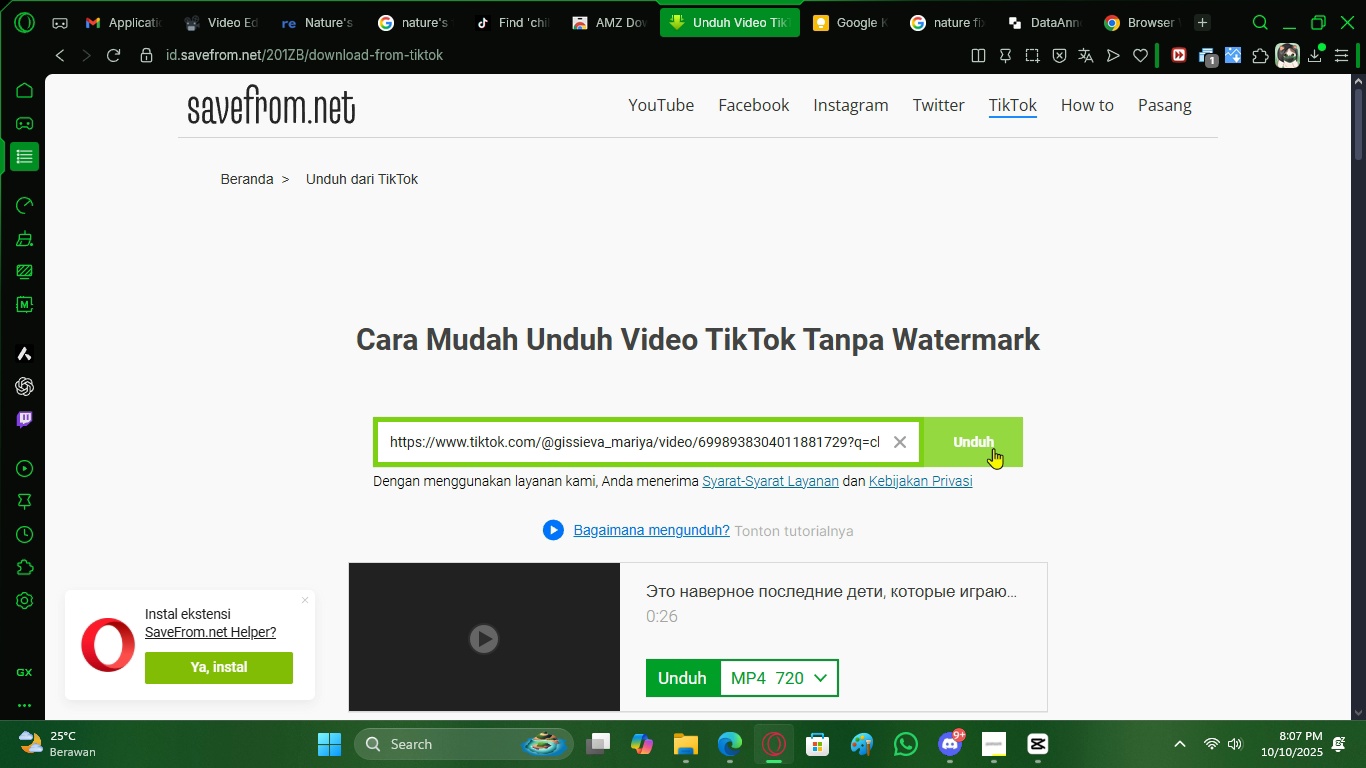 
wait(7.74)
 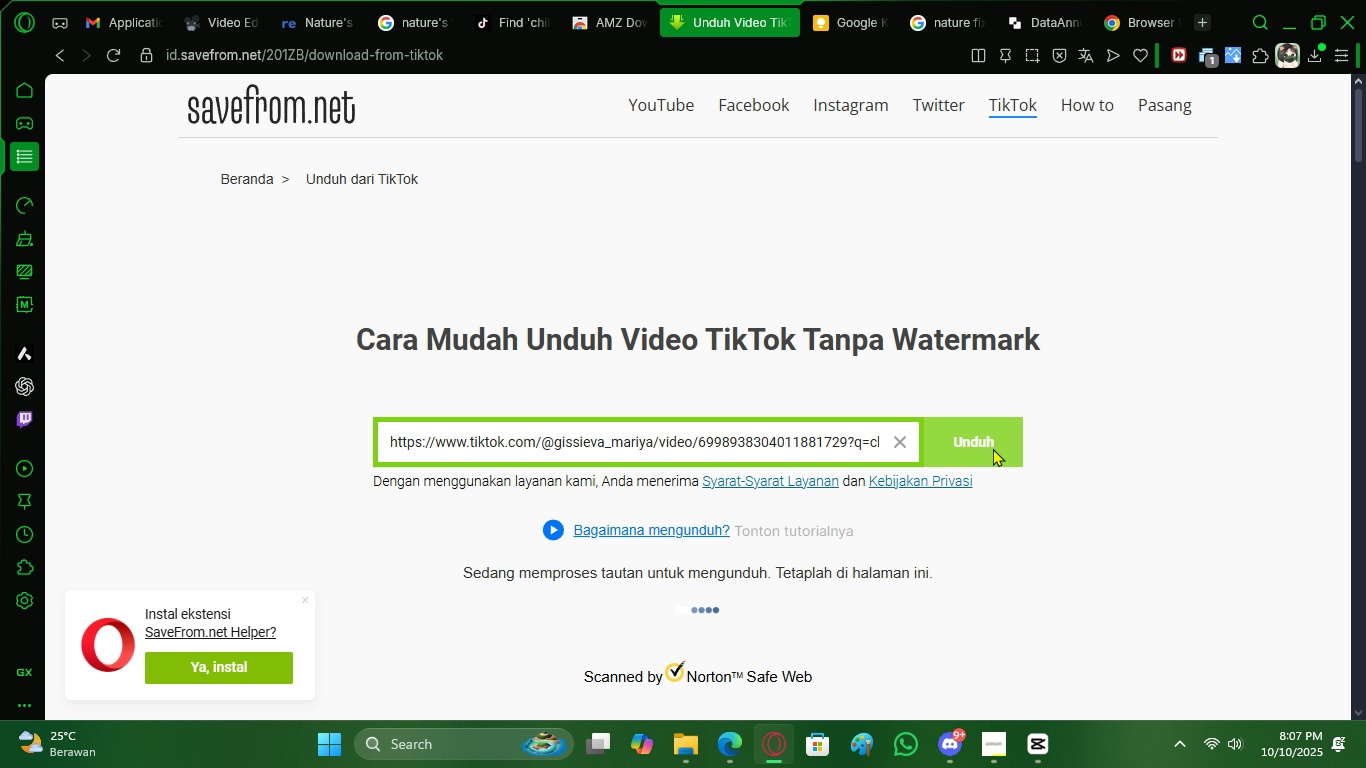 
scroll: coordinate [913, 521], scroll_direction: down, amount: 3.0
 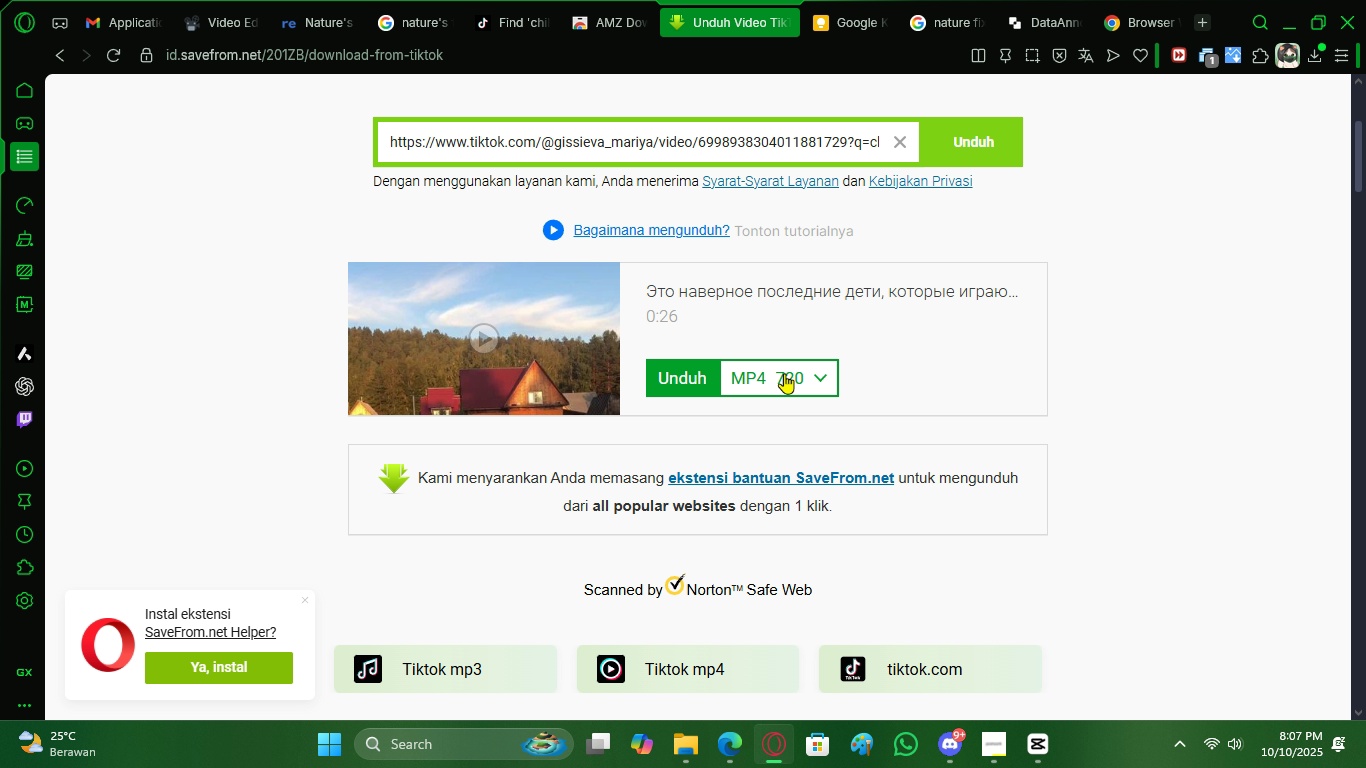 
left_click([784, 373])
 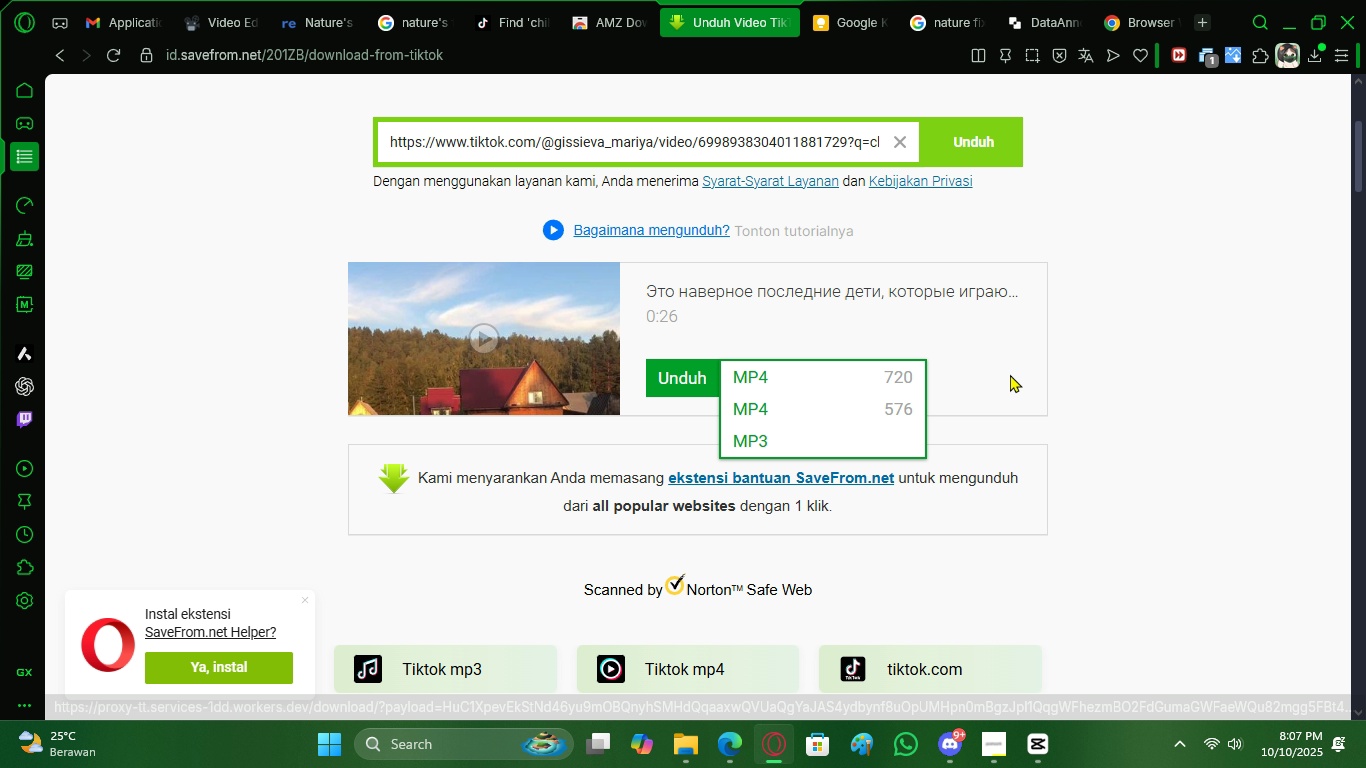 
left_click([1010, 374])
 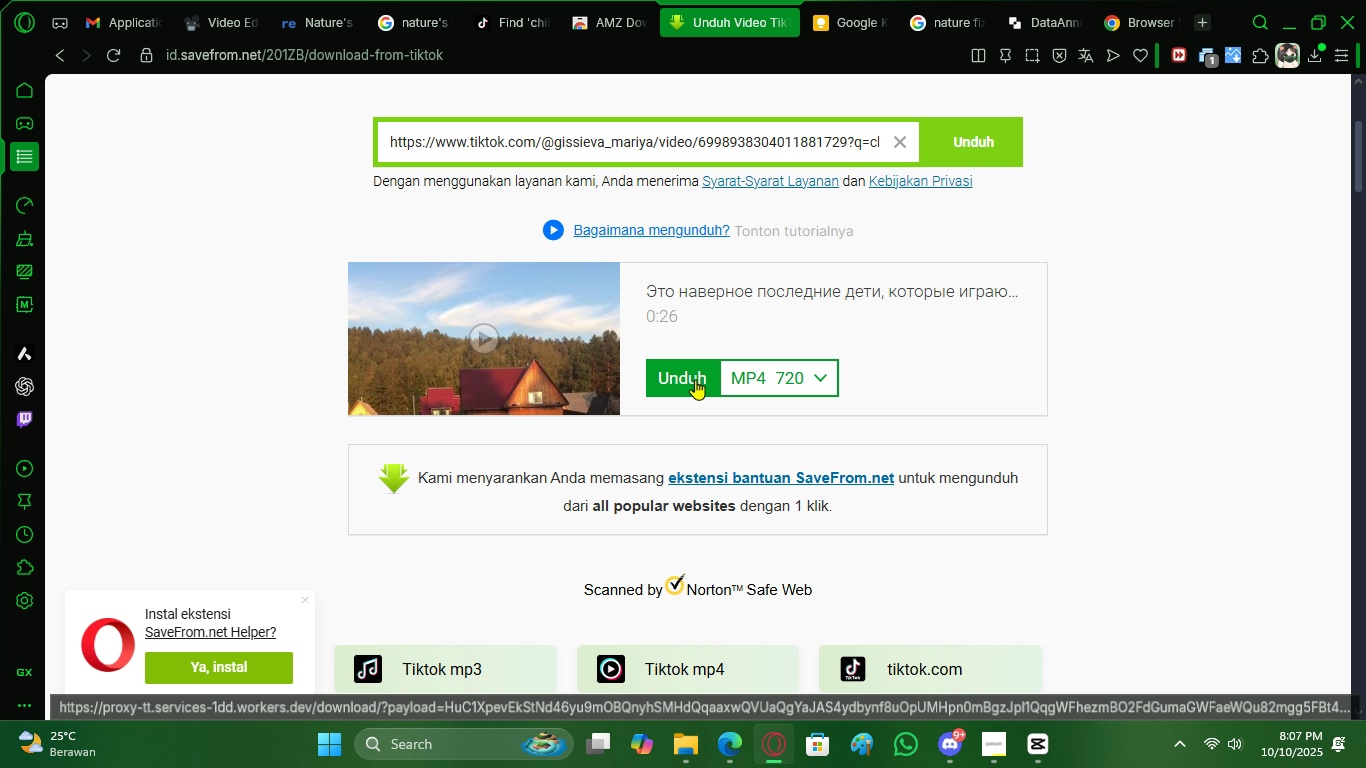 
left_click([695, 379])
 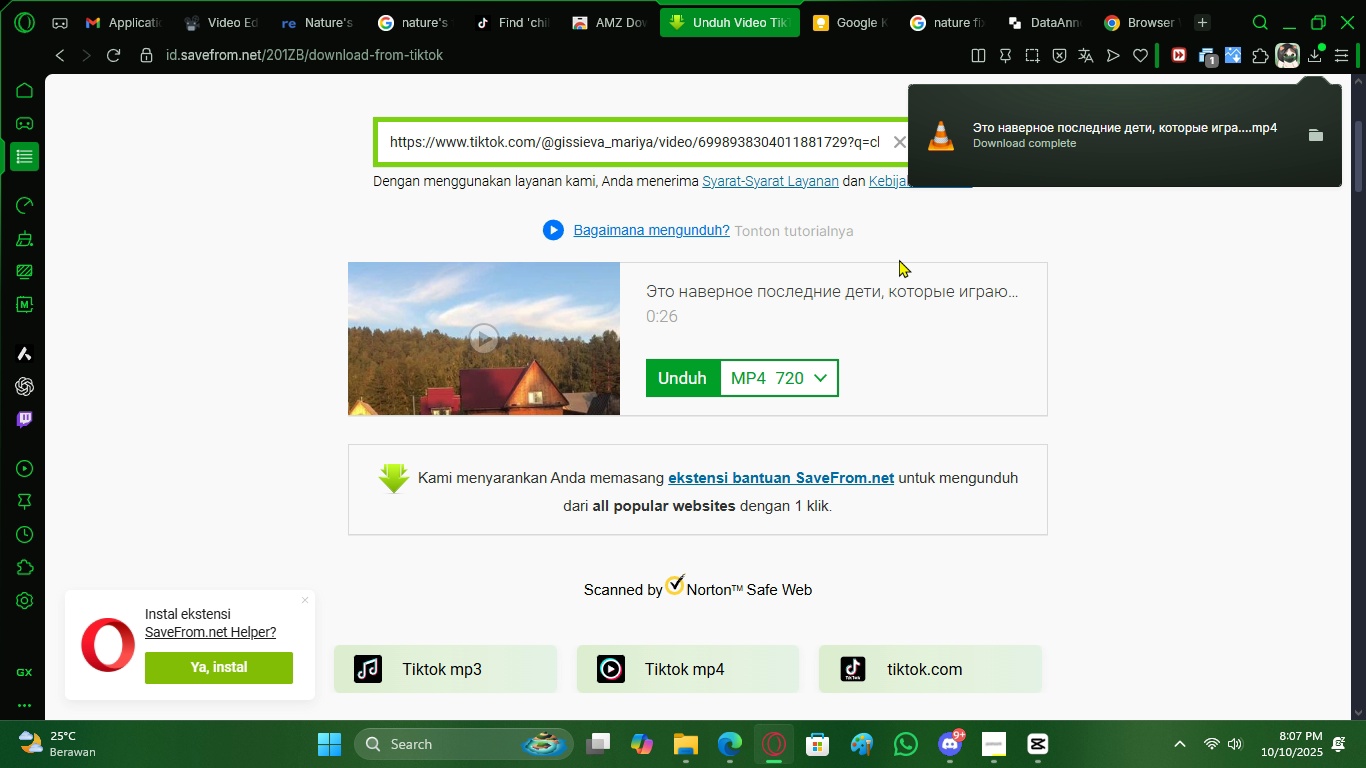 
wait(16.1)
 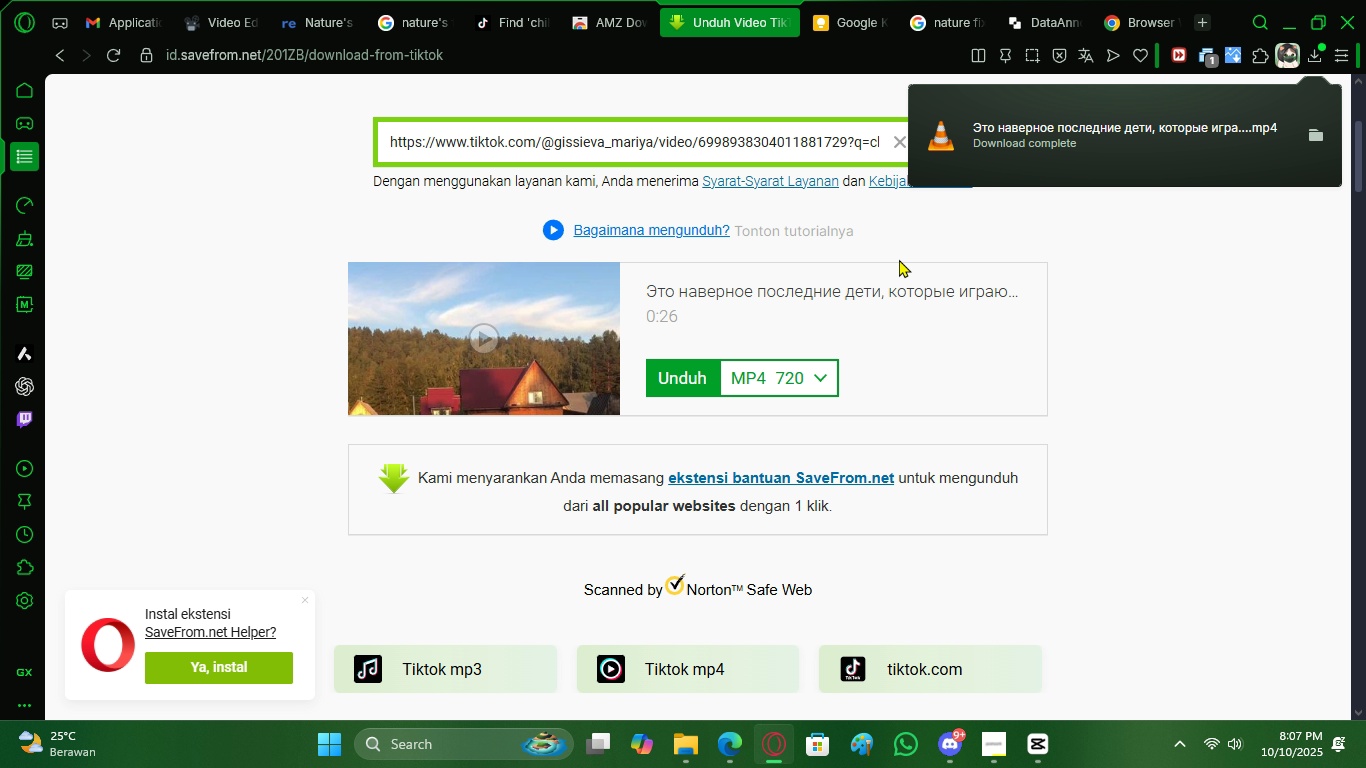 
left_click([1044, 767])
 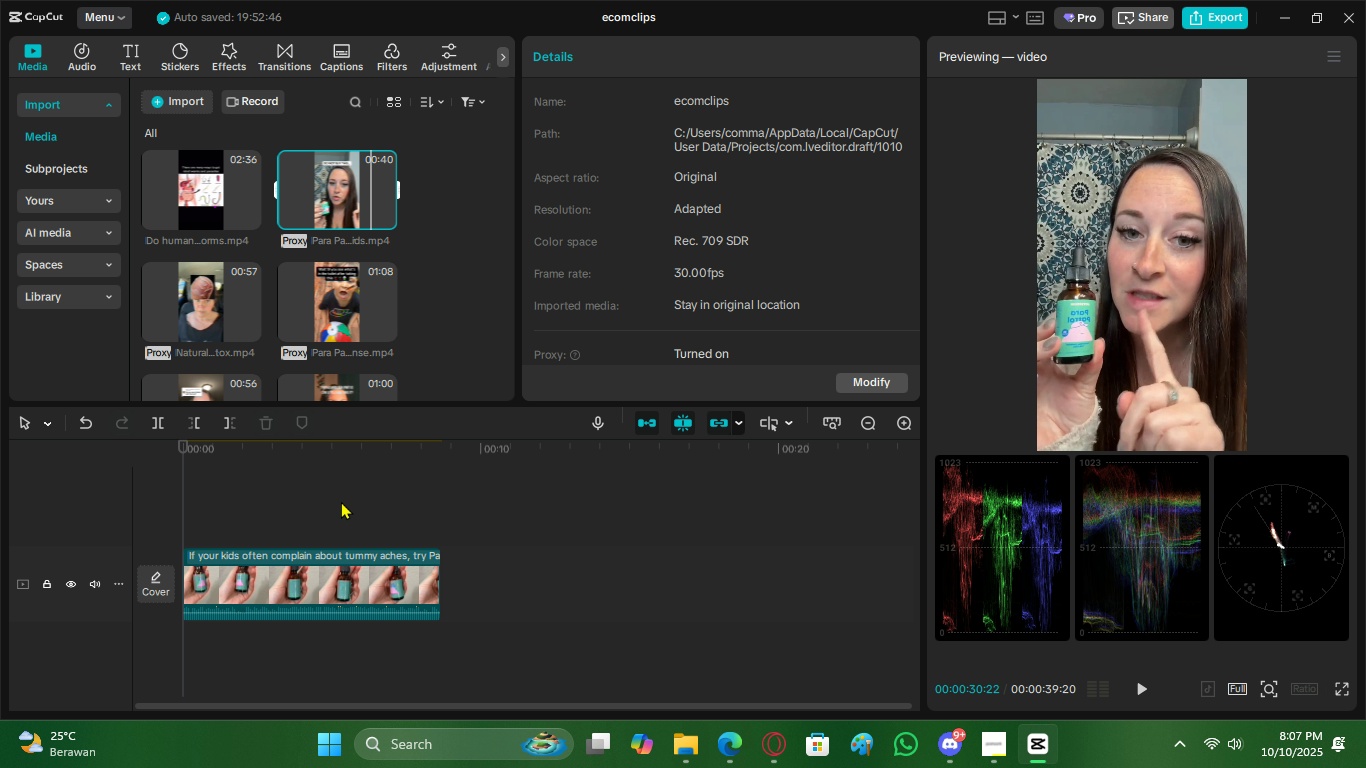 
left_click([335, 497])
 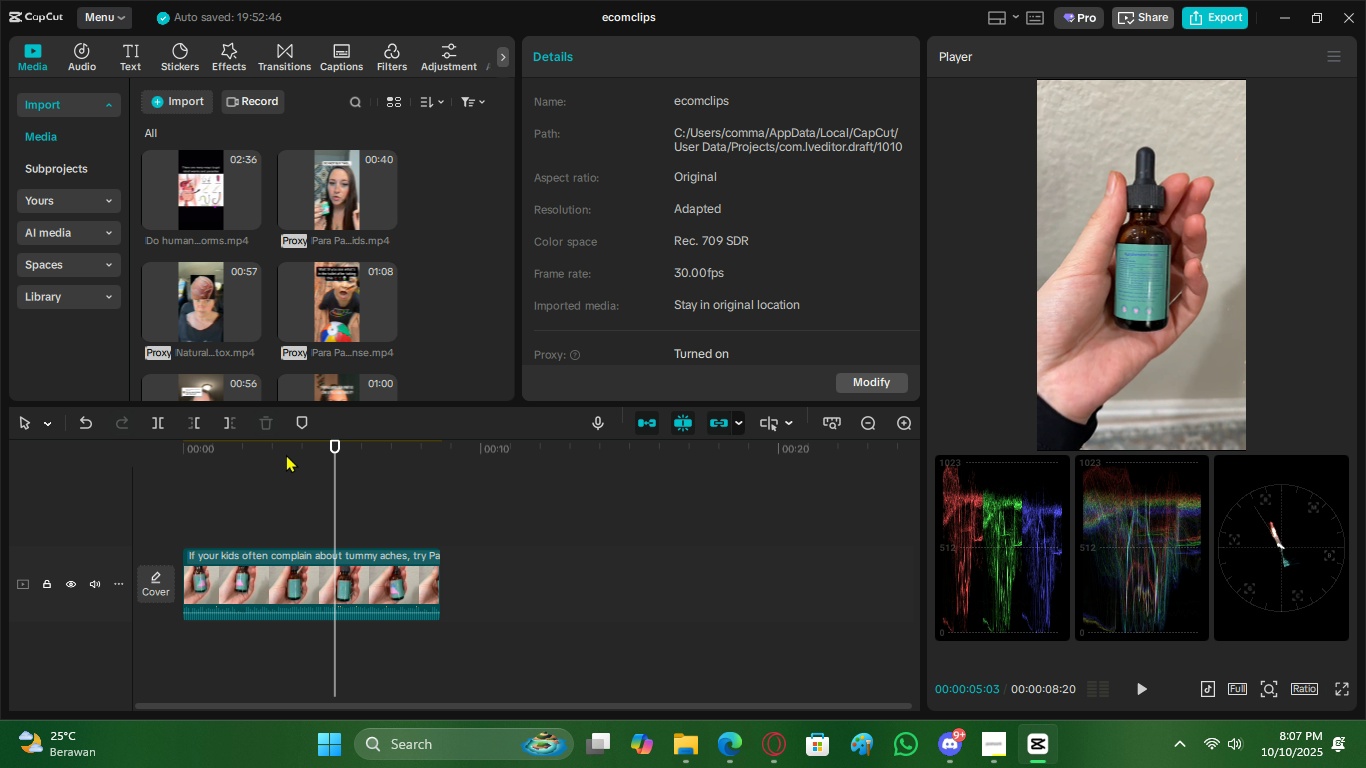 
left_click_drag(start_coordinate=[286, 454], to_coordinate=[162, 459])
 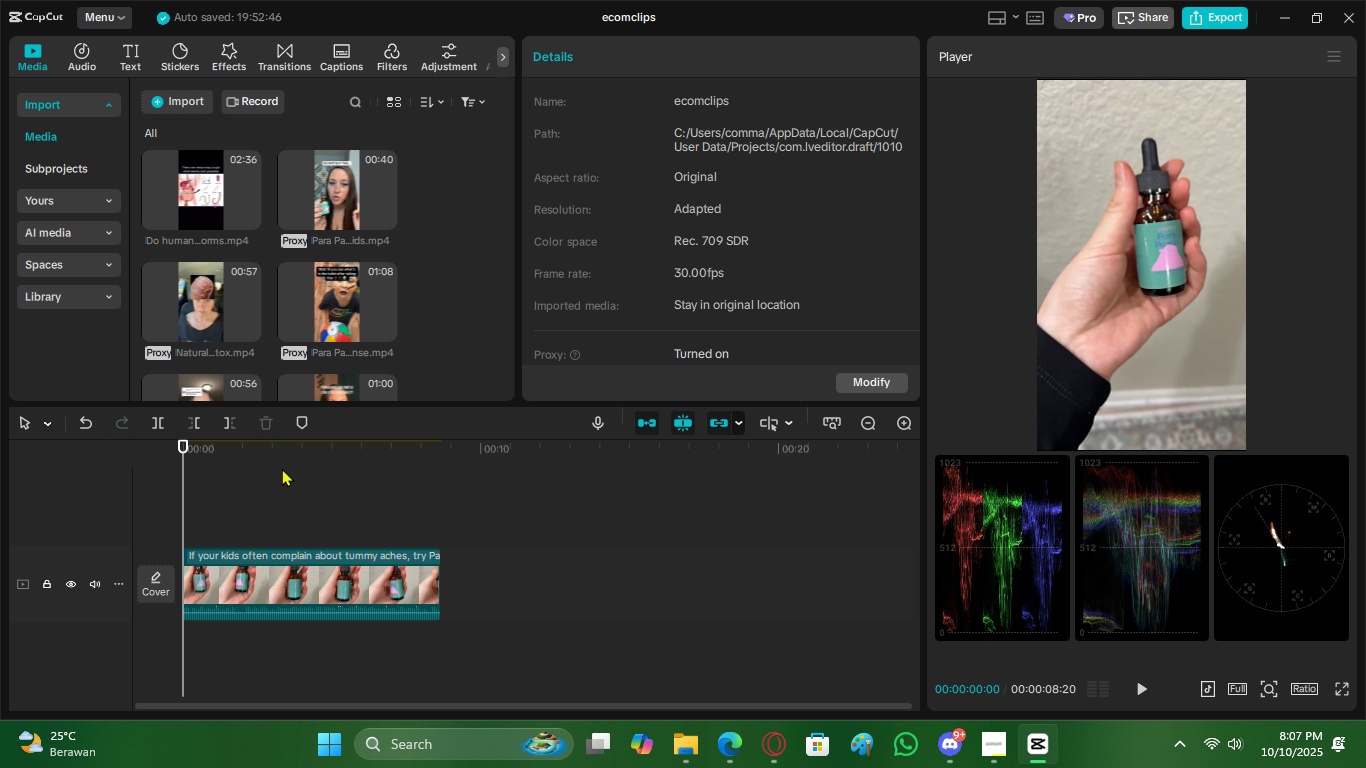 
scroll: coordinate [282, 468], scroll_direction: down, amount: 3.0
 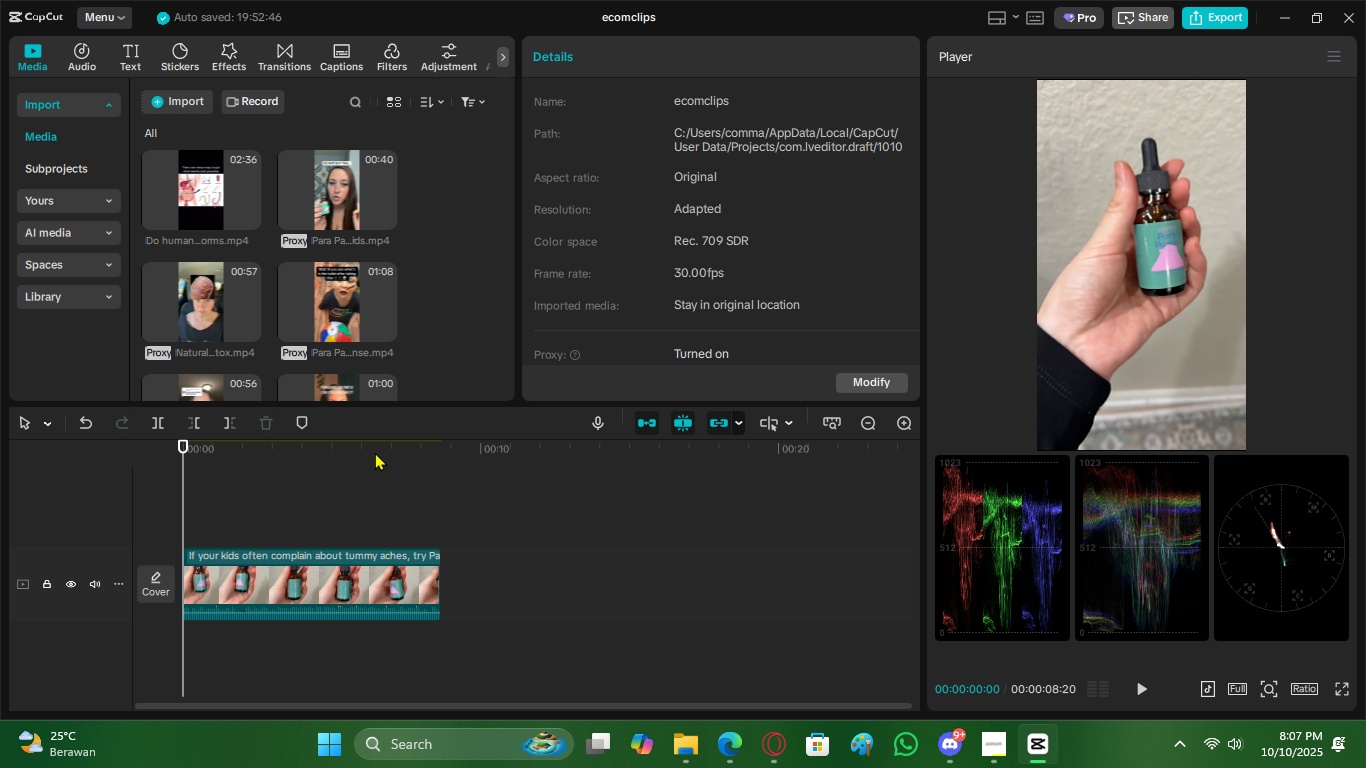 
left_click_drag(start_coordinate=[378, 448], to_coordinate=[158, 468])
 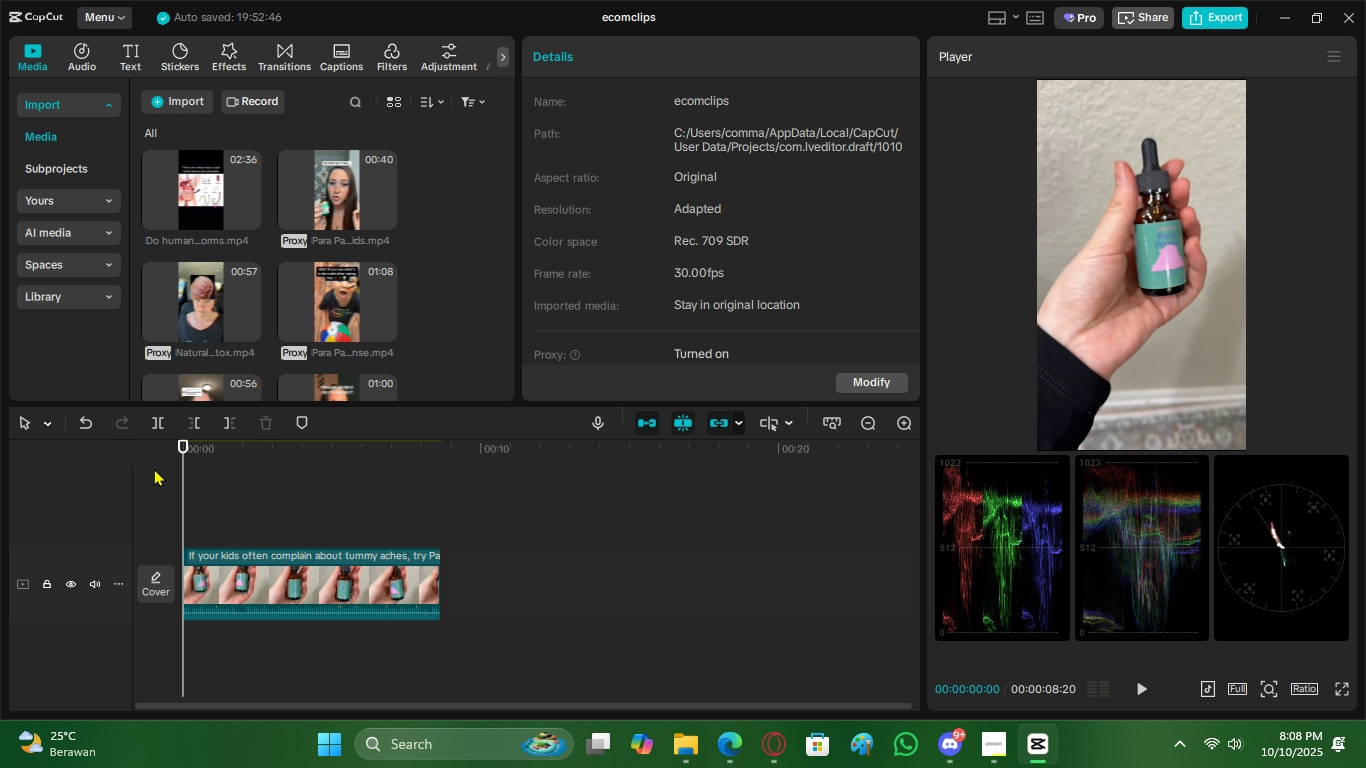 
wait(55.66)
 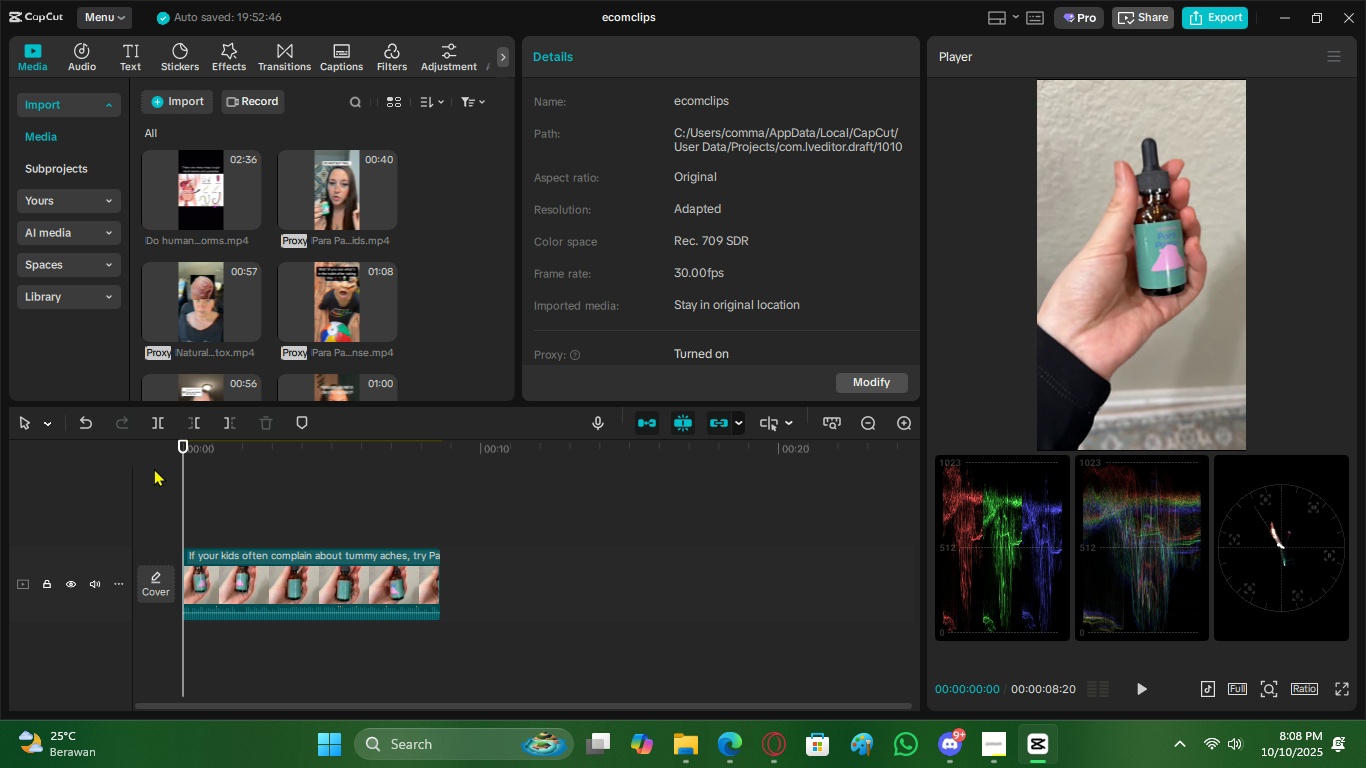 
left_click_drag(start_coordinate=[228, 447], to_coordinate=[144, 455])
 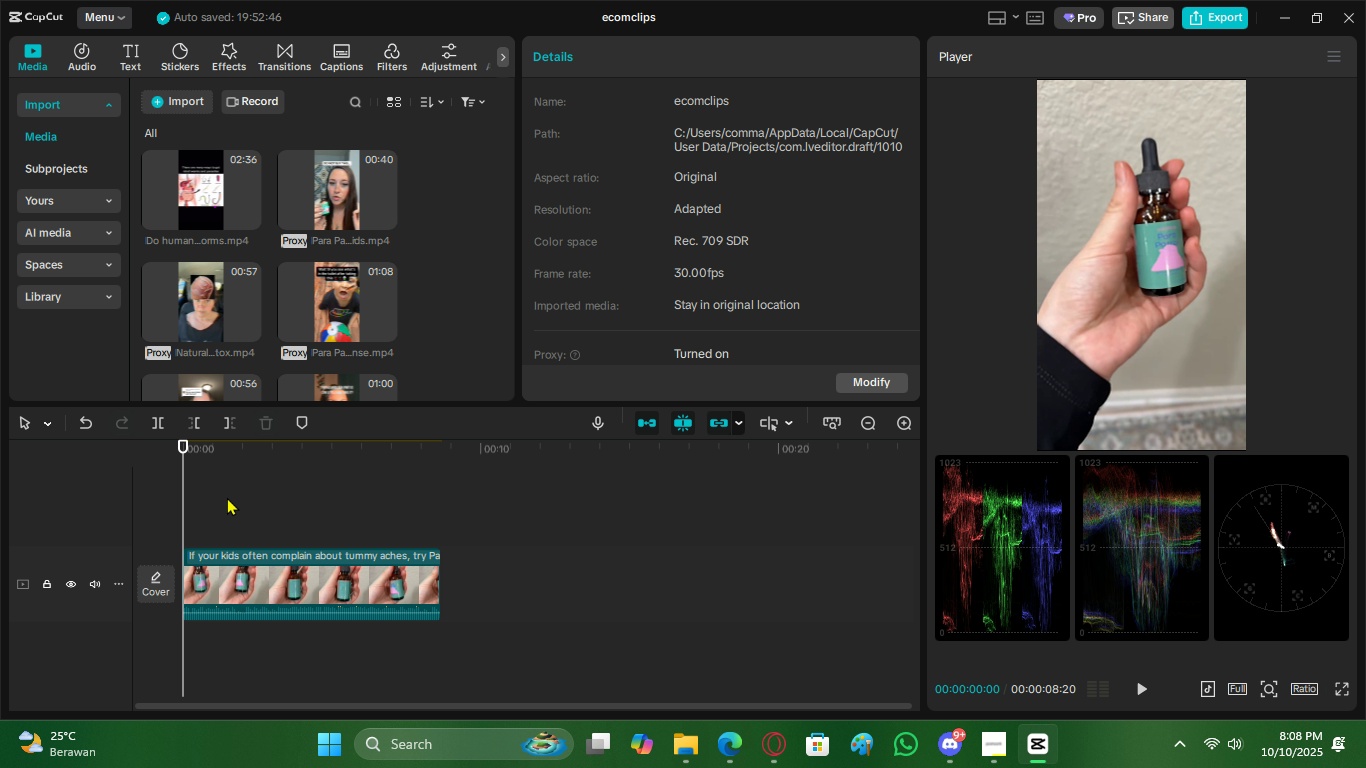 
key(Space)
 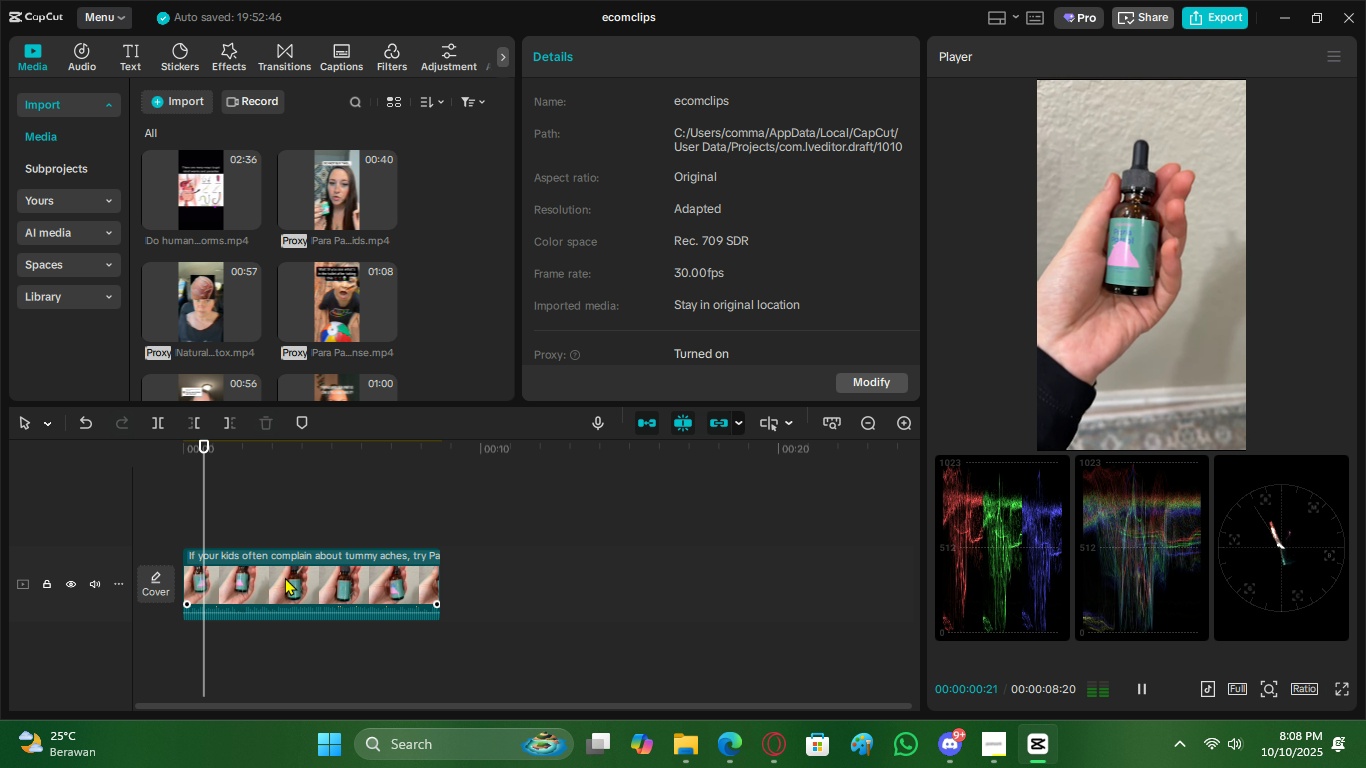 
left_click([285, 577])
 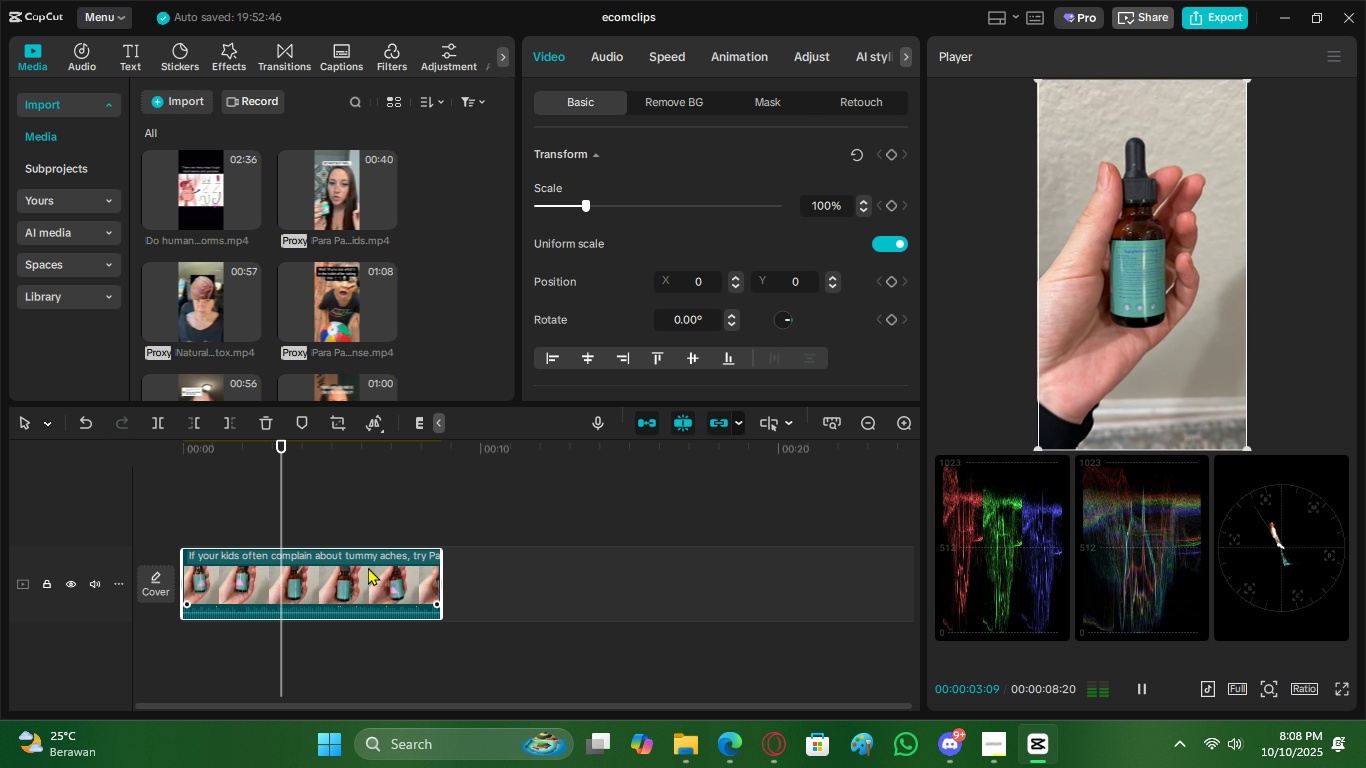 
key(Space)
 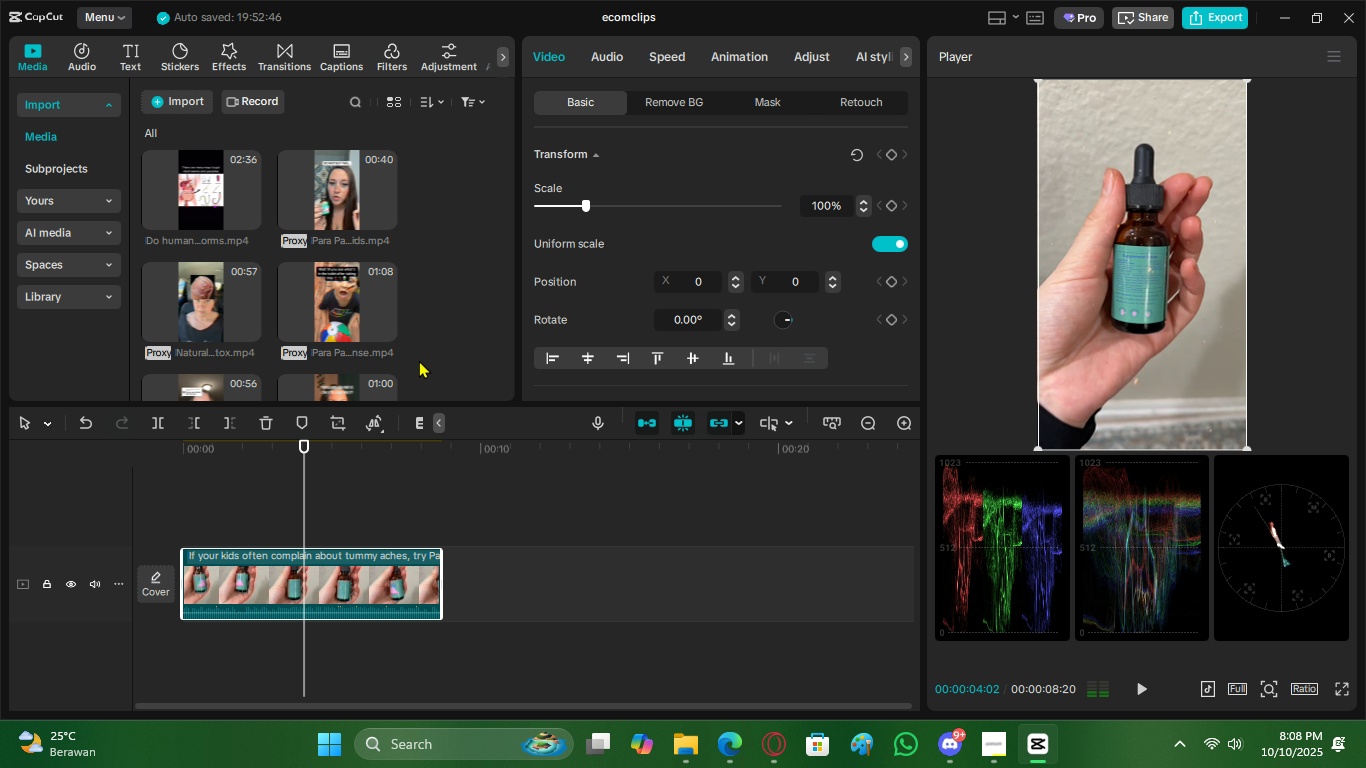 
scroll: coordinate [419, 370], scroll_direction: down, amount: 5.0
 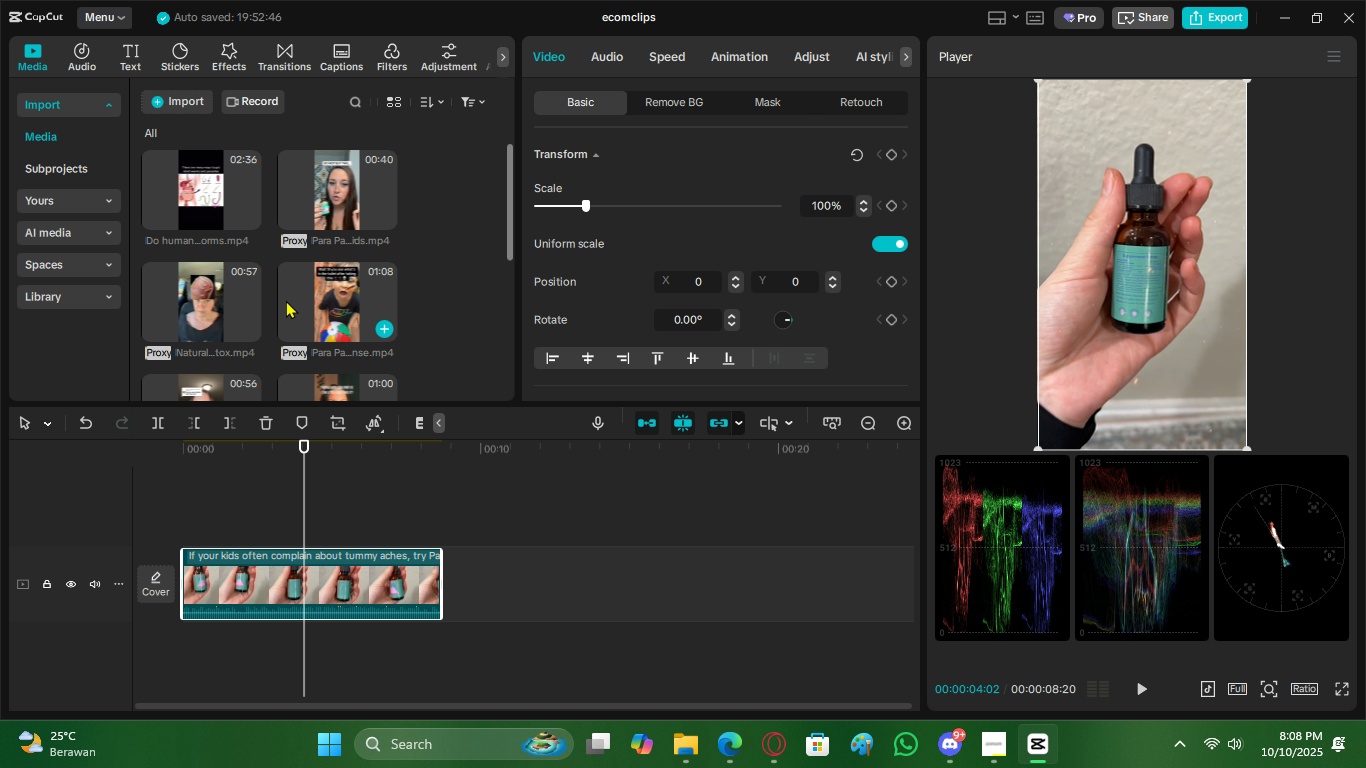 
scroll: coordinate [290, 301], scroll_direction: up, amount: 2.0
 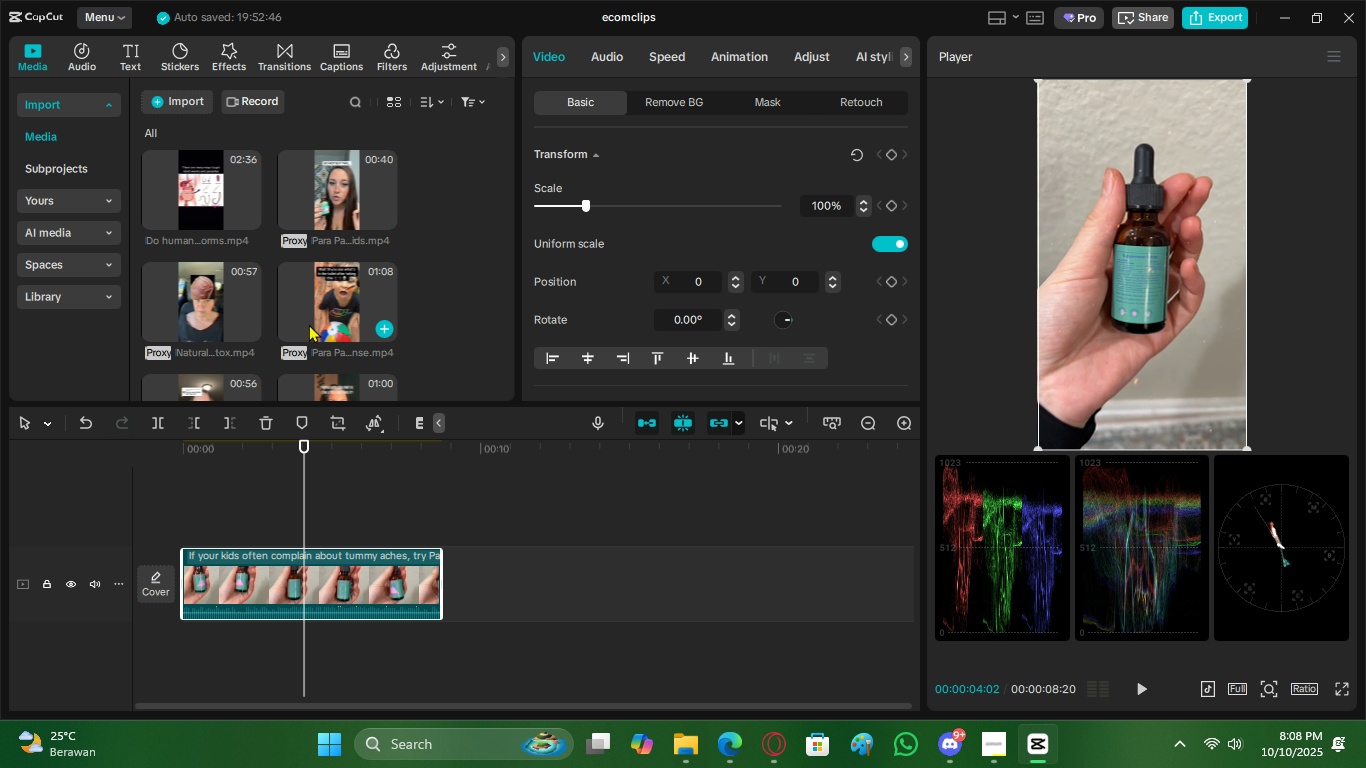 
left_click([309, 324])
 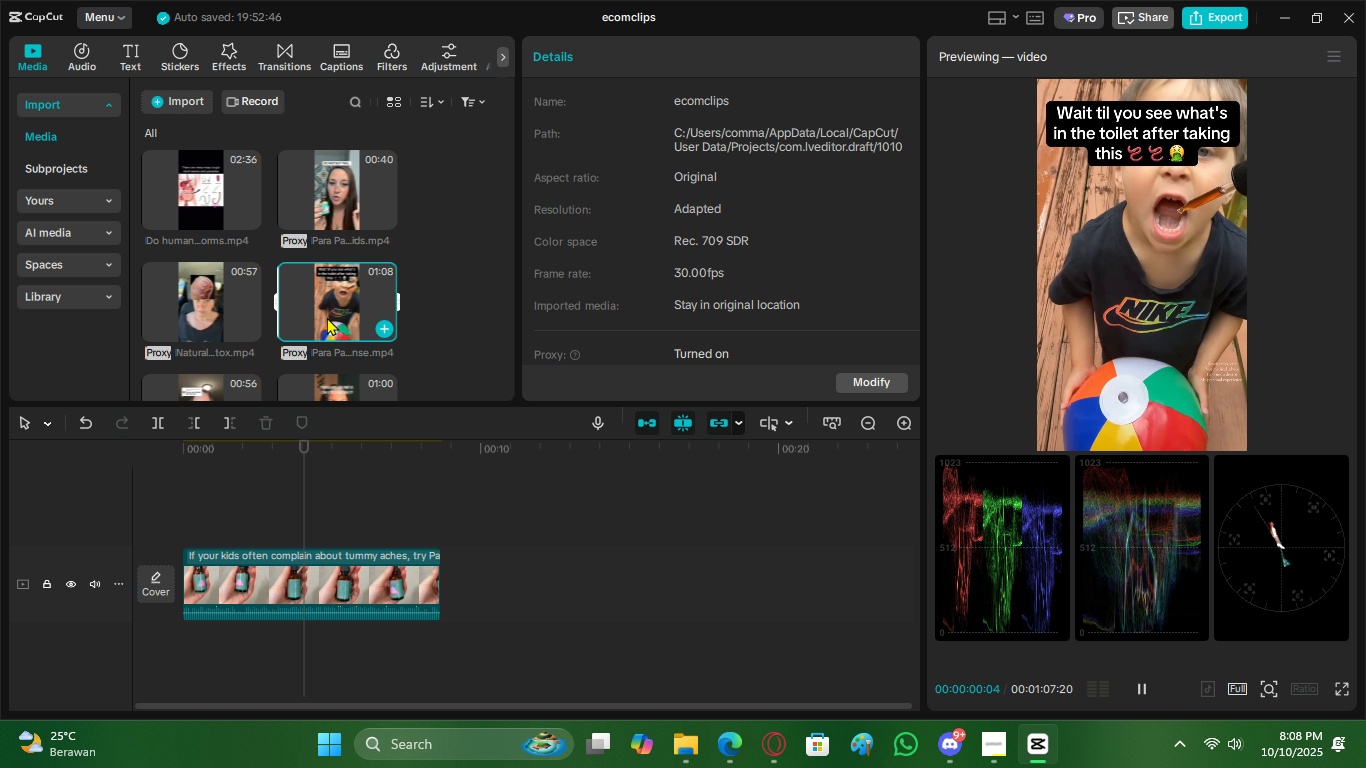 
left_click([327, 317])
 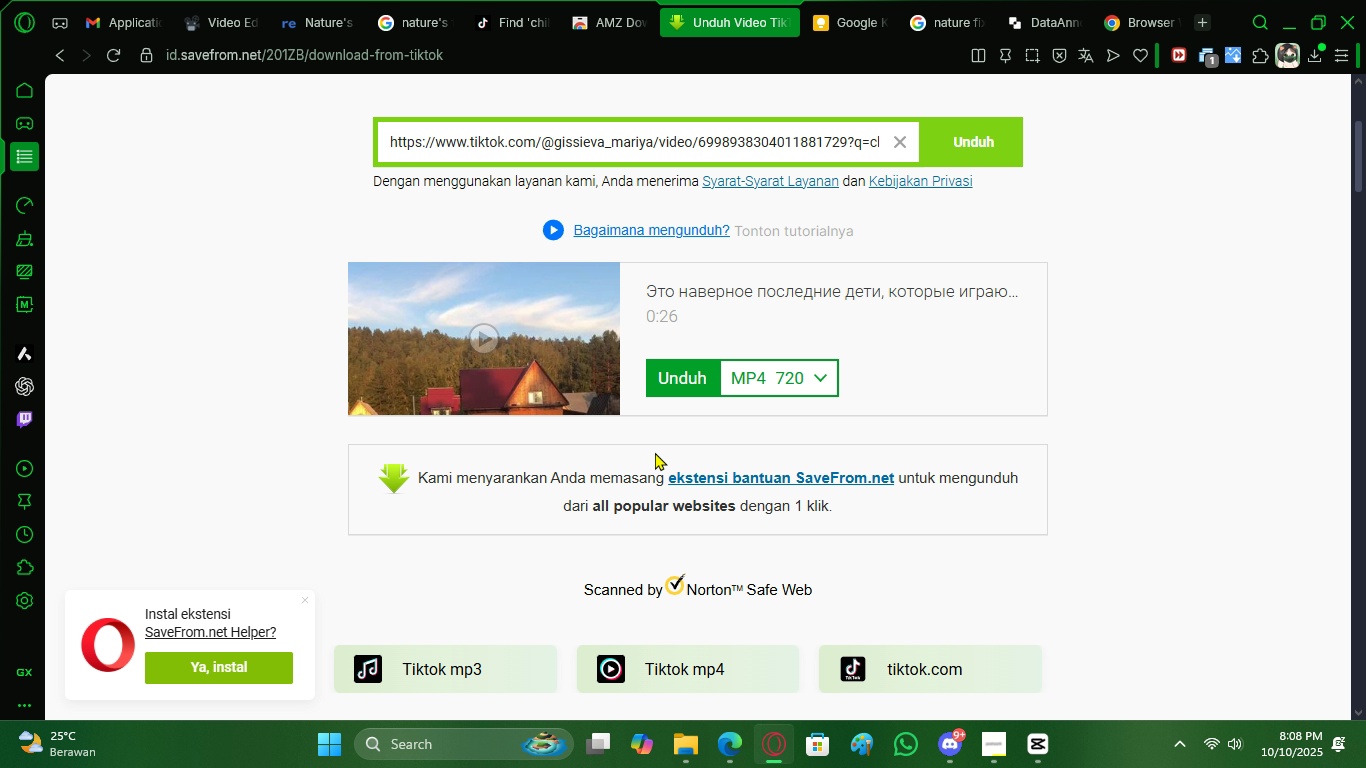 
left_click([691, 382])
 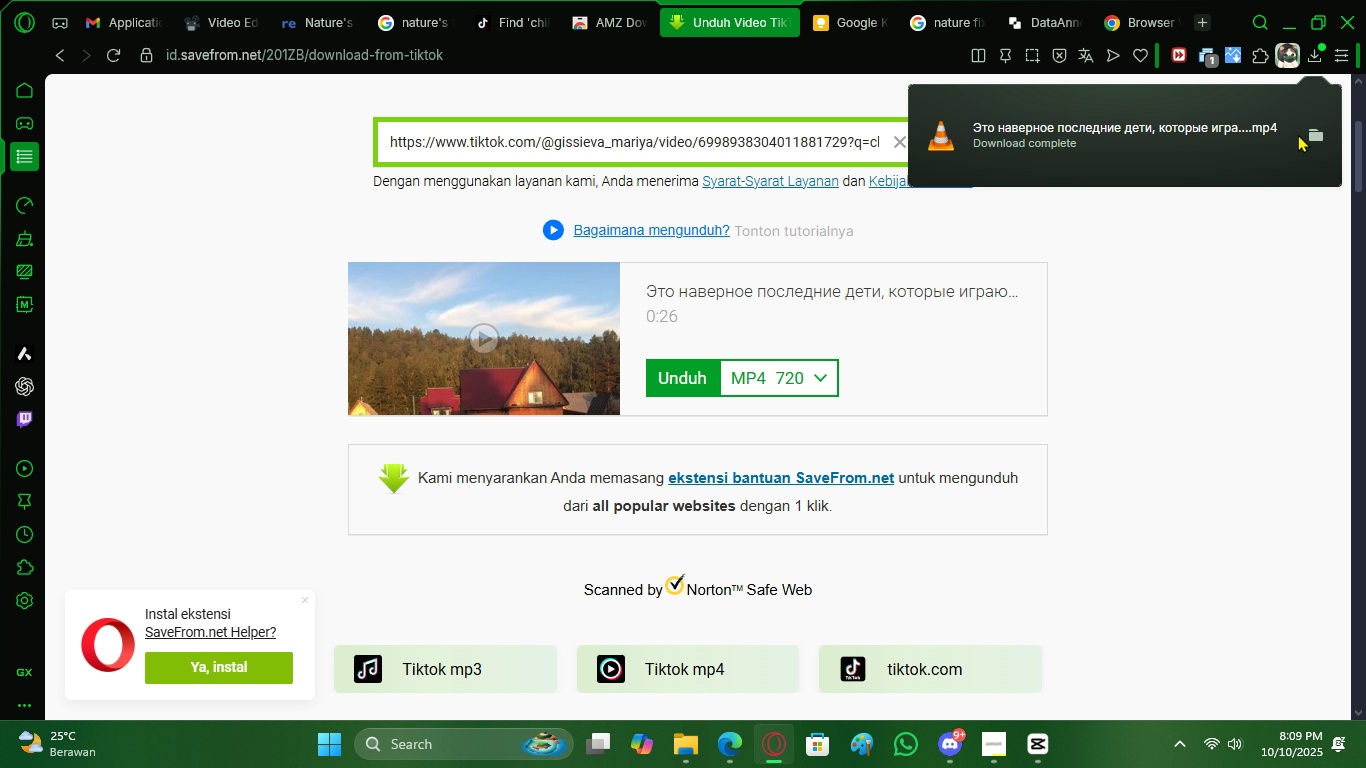 
left_click([1314, 136])
 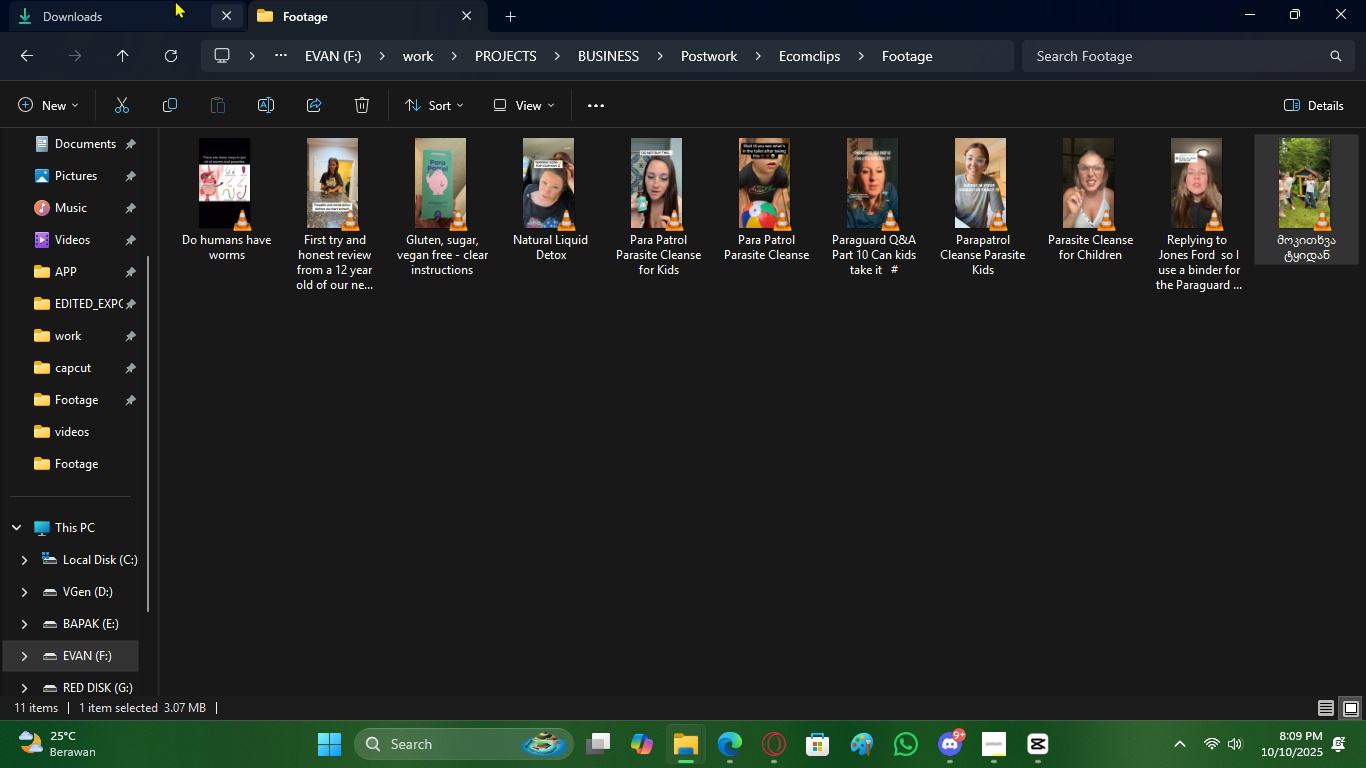 
left_click([130, 4])
 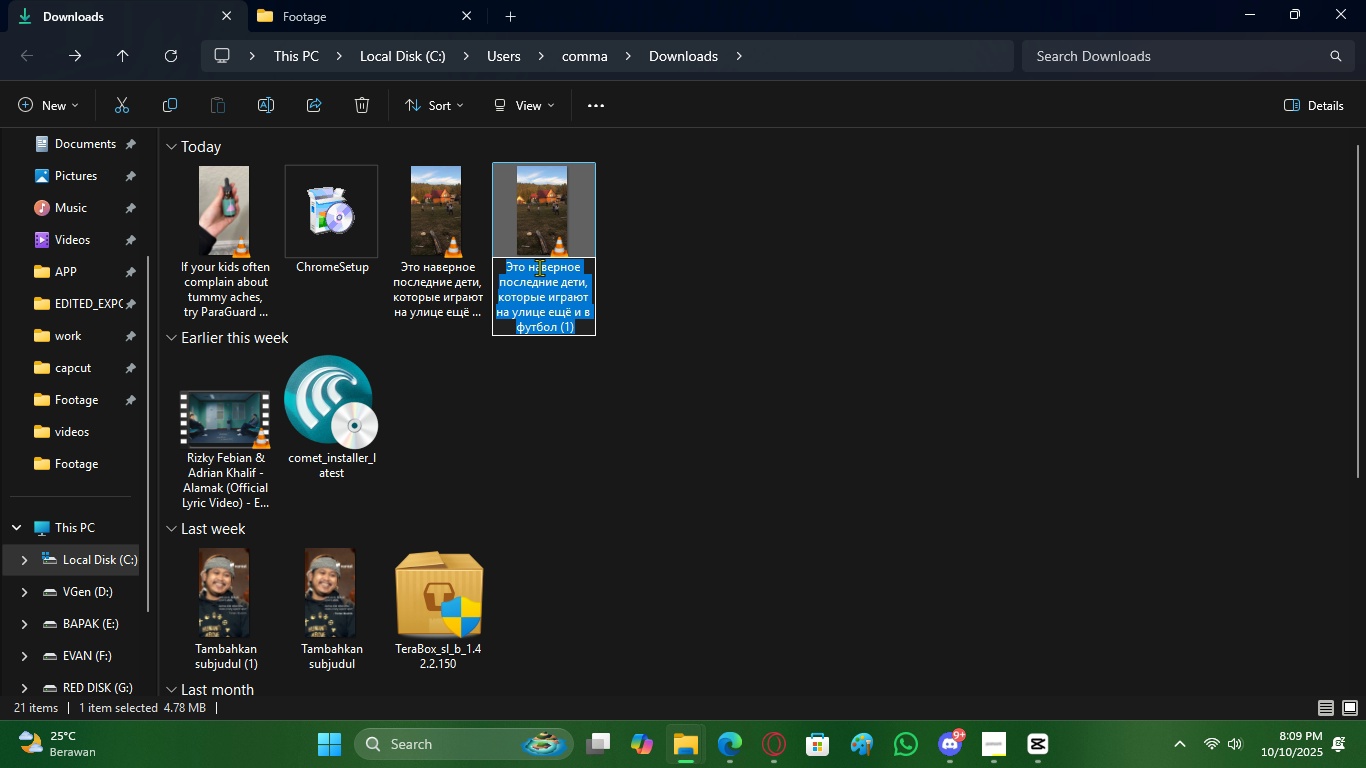 
double_click([554, 235])
 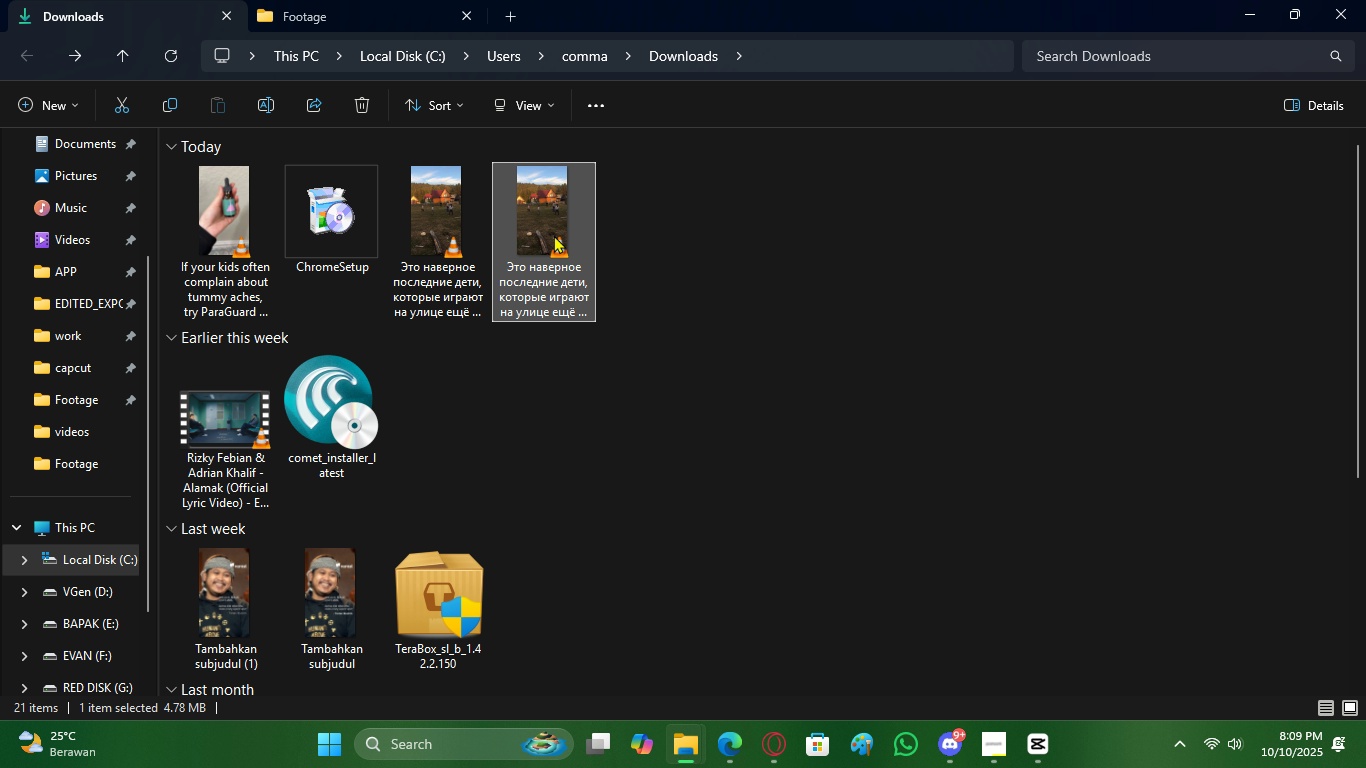 
key(Delete)
 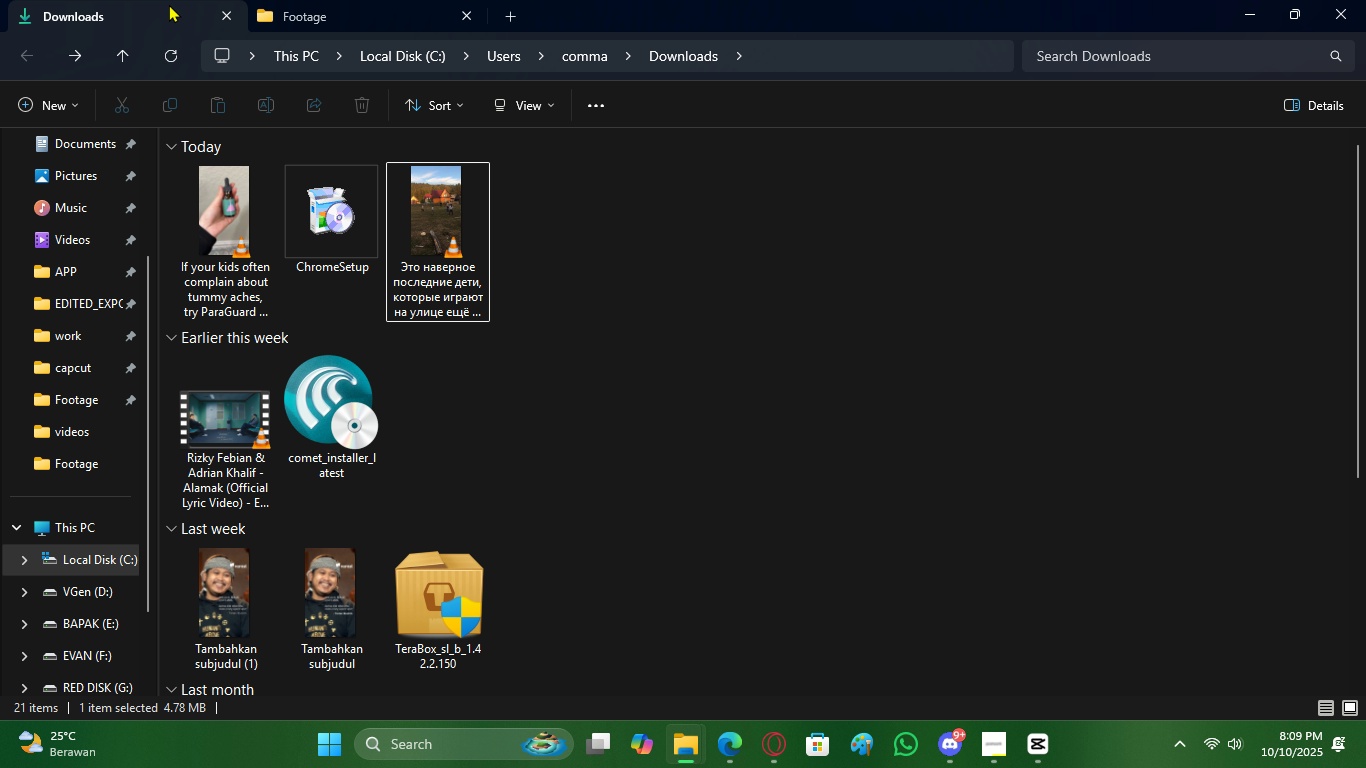 
left_click([118, 8])
 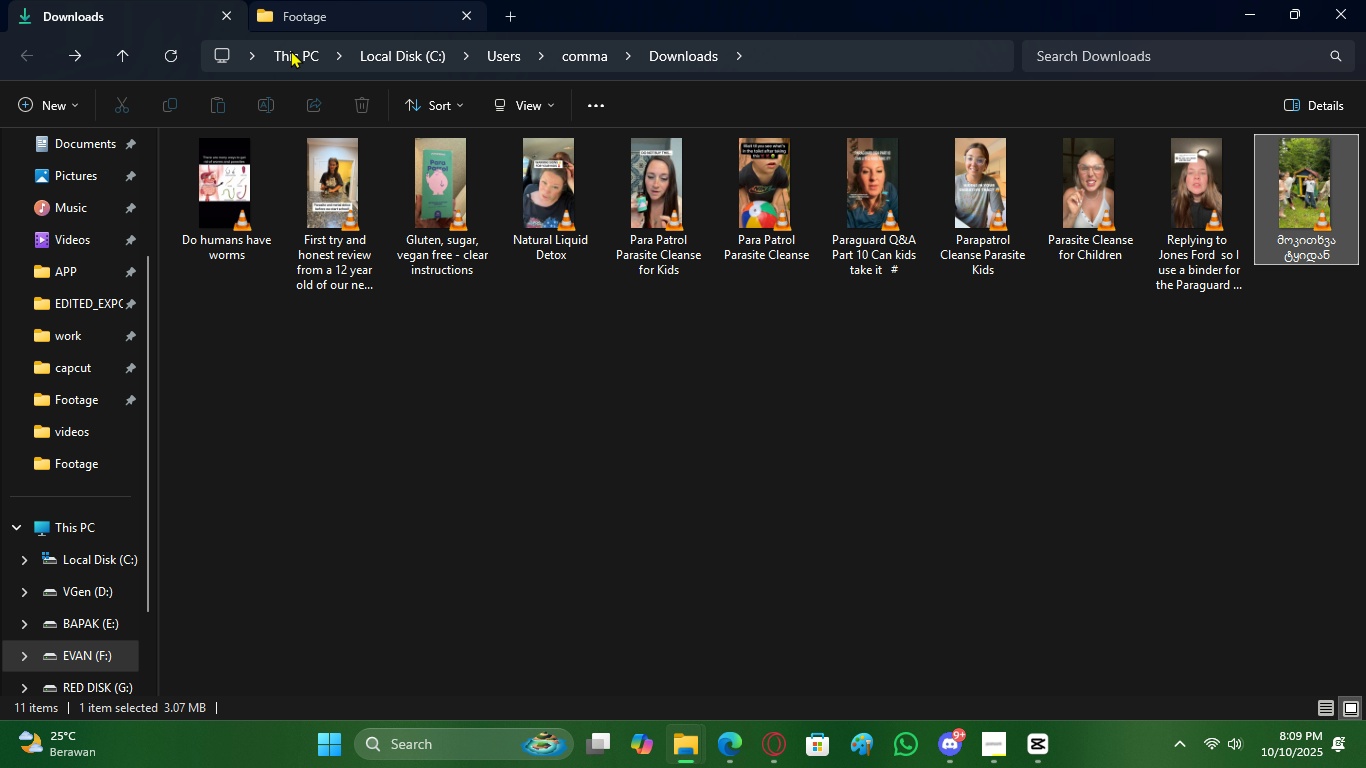 
double_click([688, 507])
 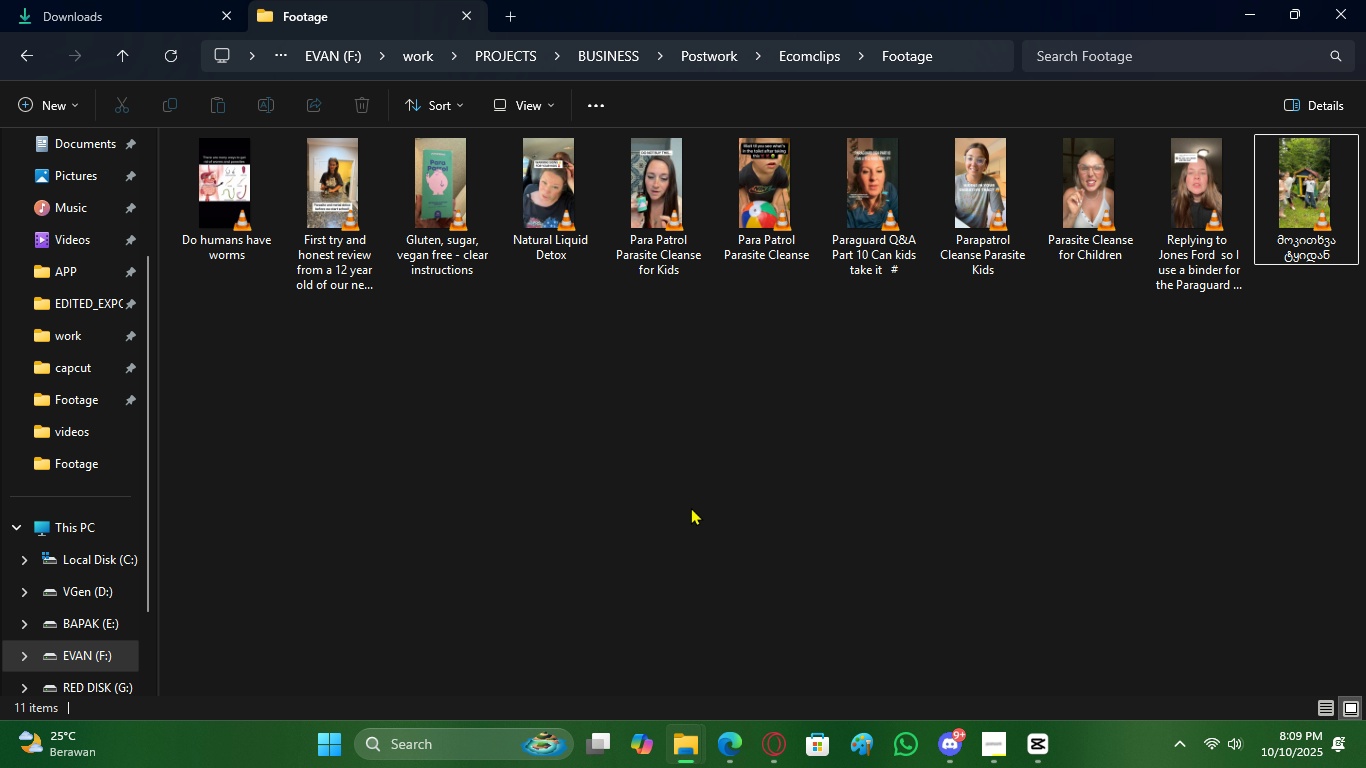 
key(Control+ControlLeft)
 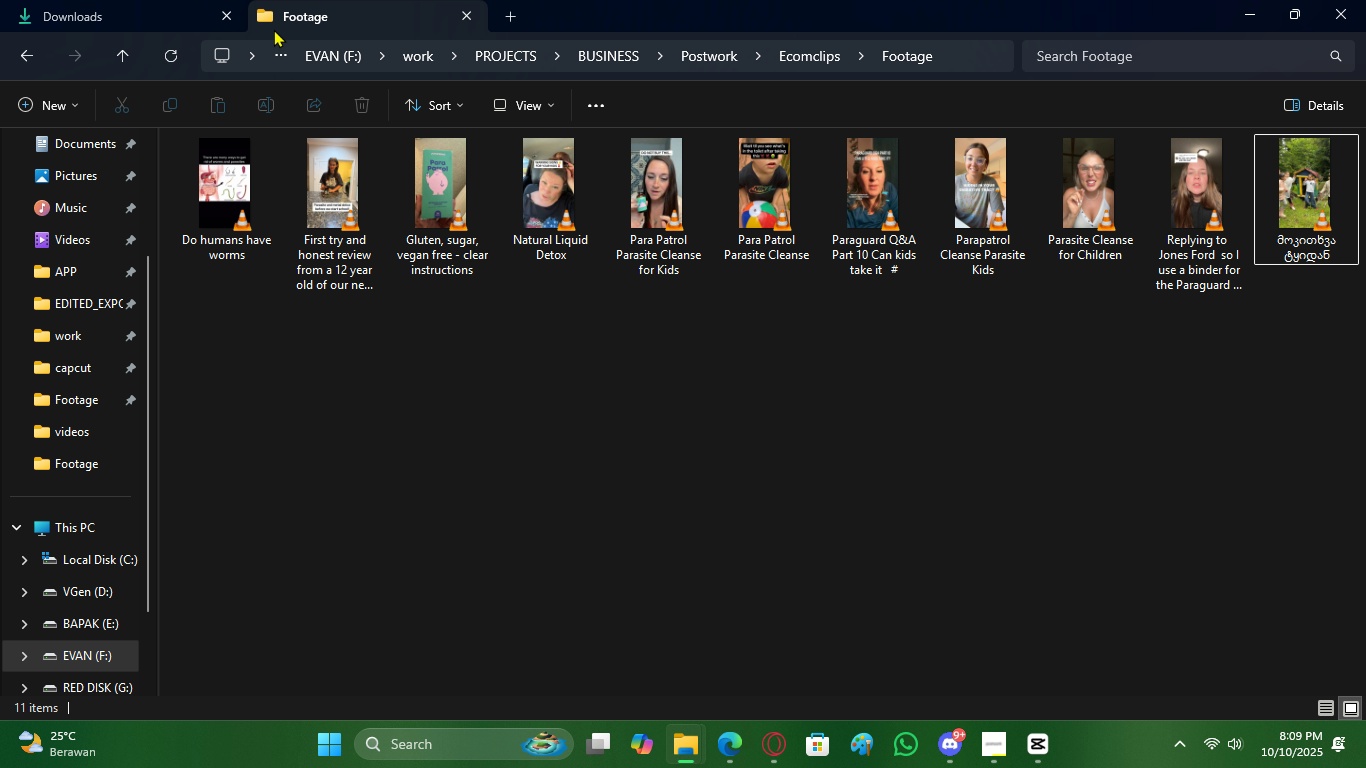 
left_click([291, 12])
 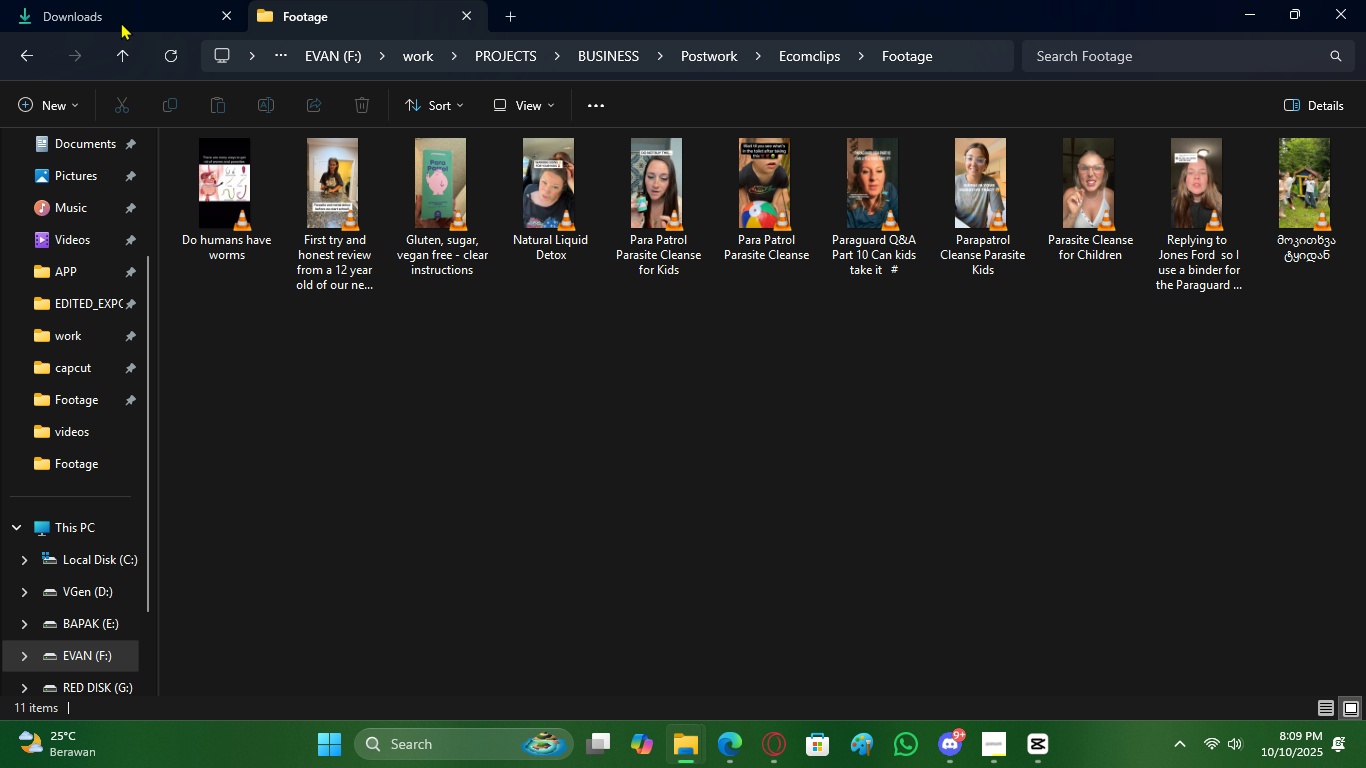 
left_click([118, 12])
 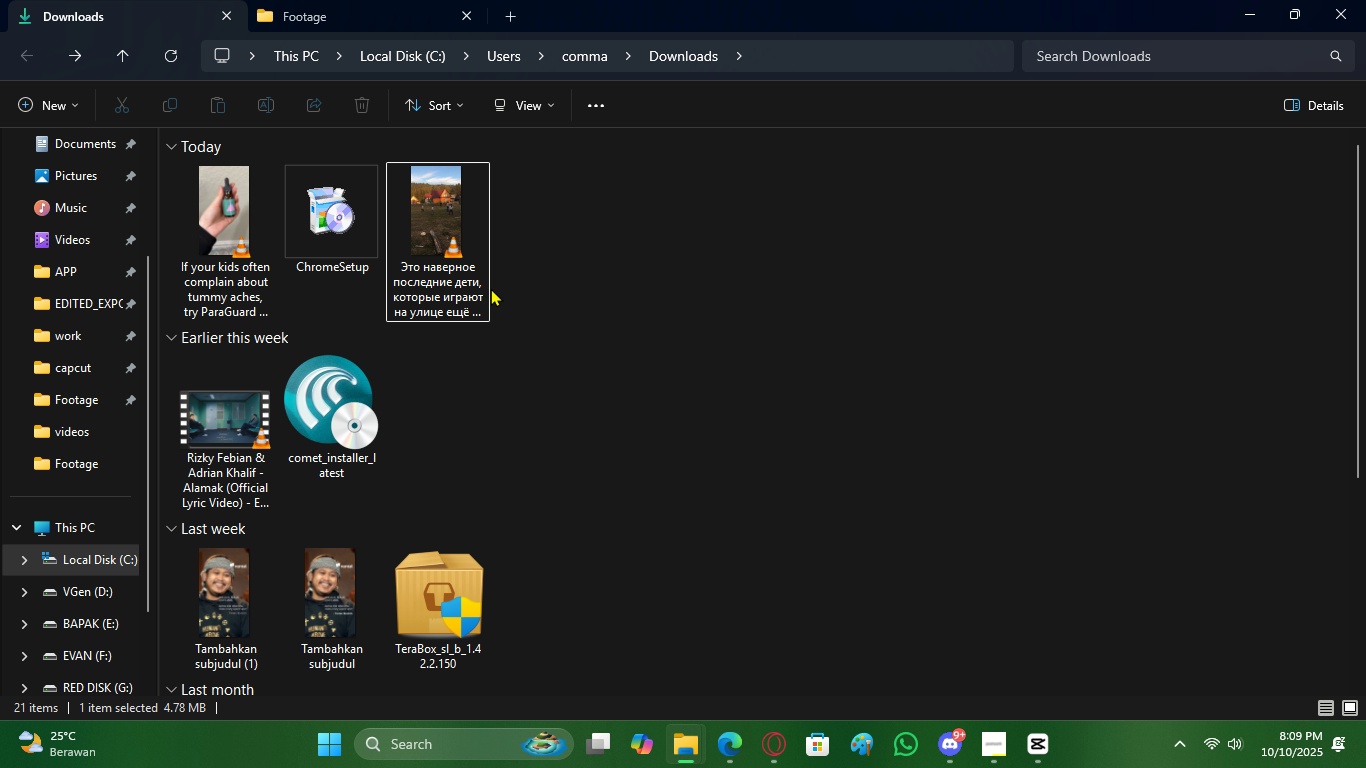 
double_click([484, 287])
 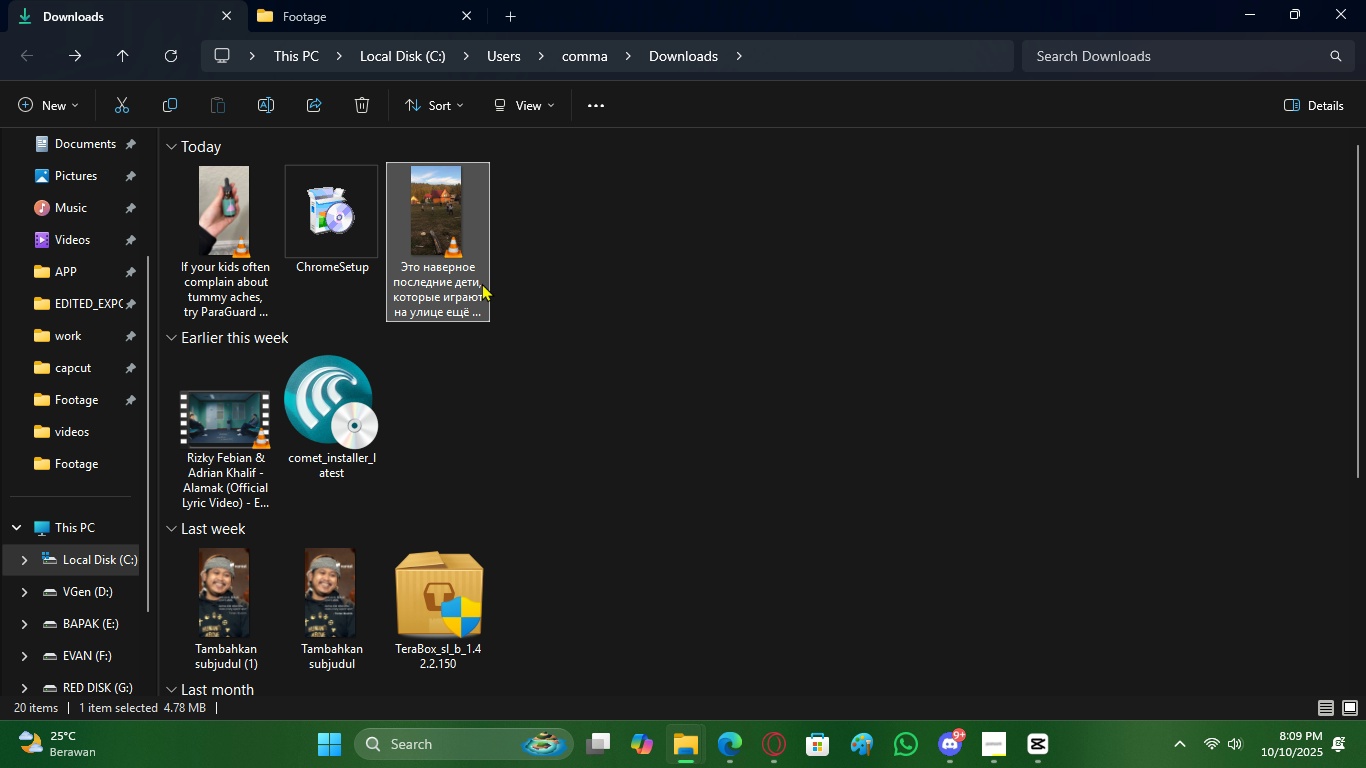 
key(Control+X)
 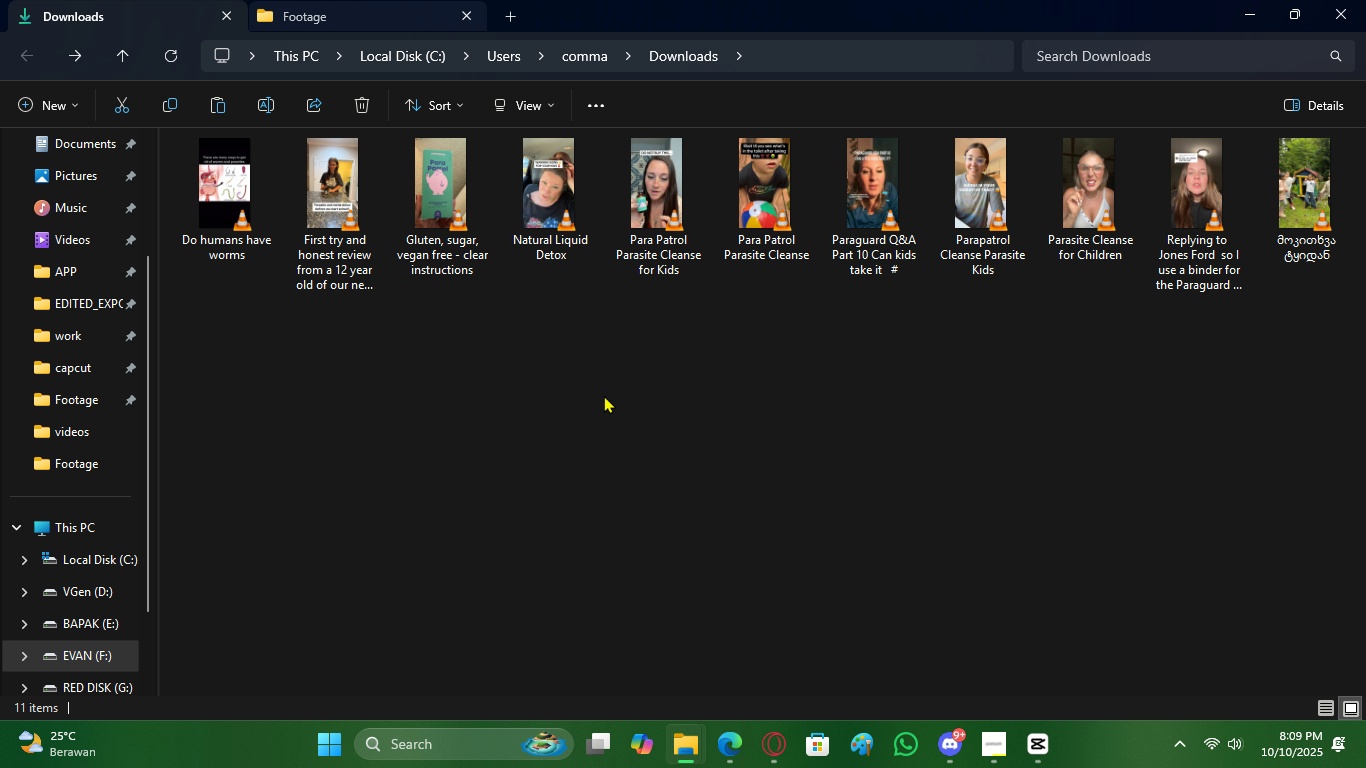 
double_click([652, 432])
 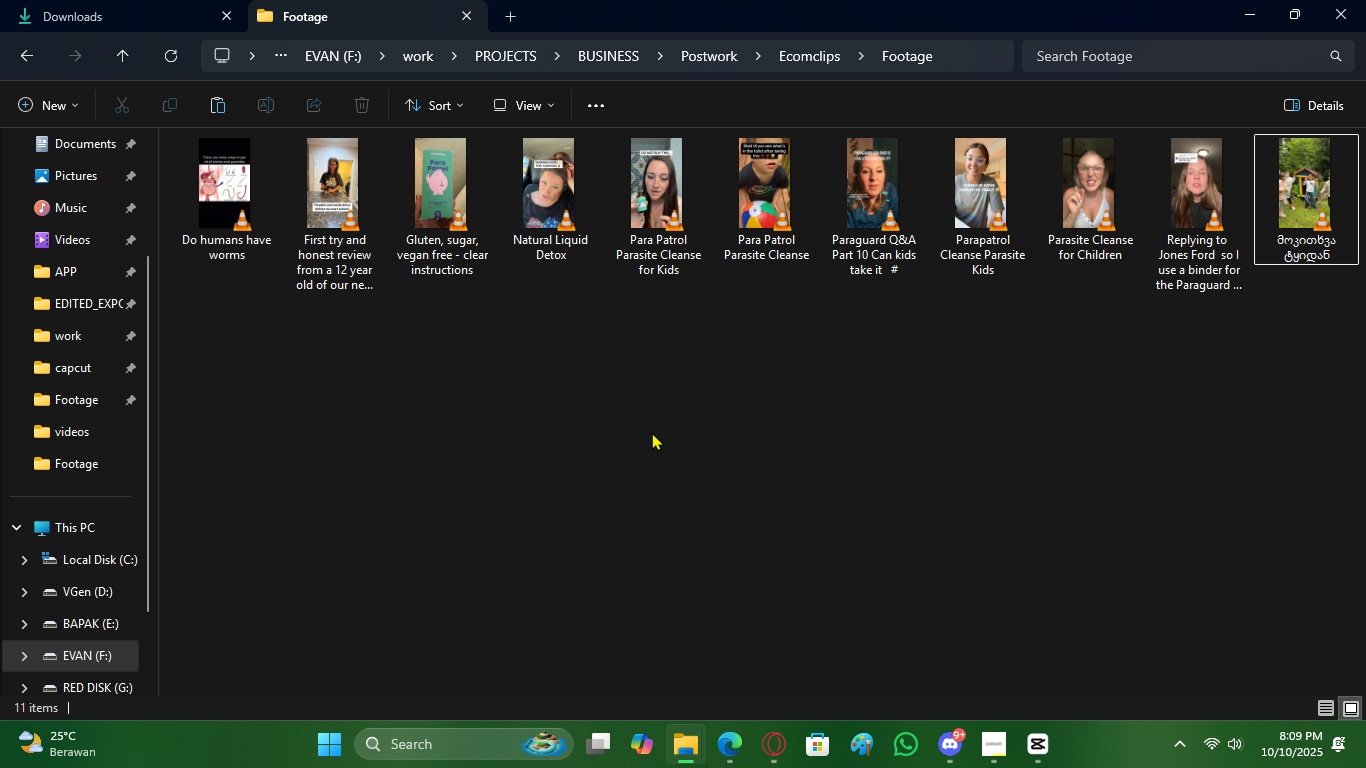 
key(Control+V)
 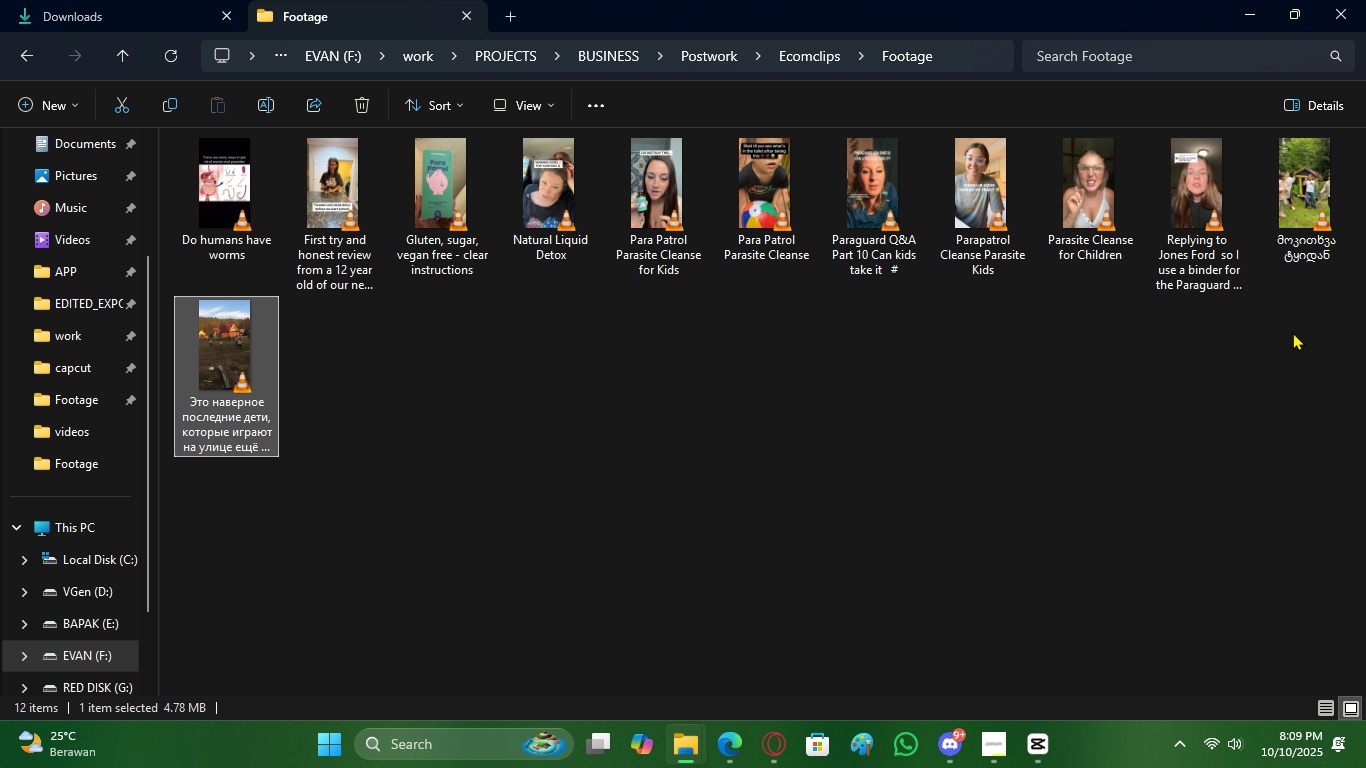 
left_click([1314, 251])
 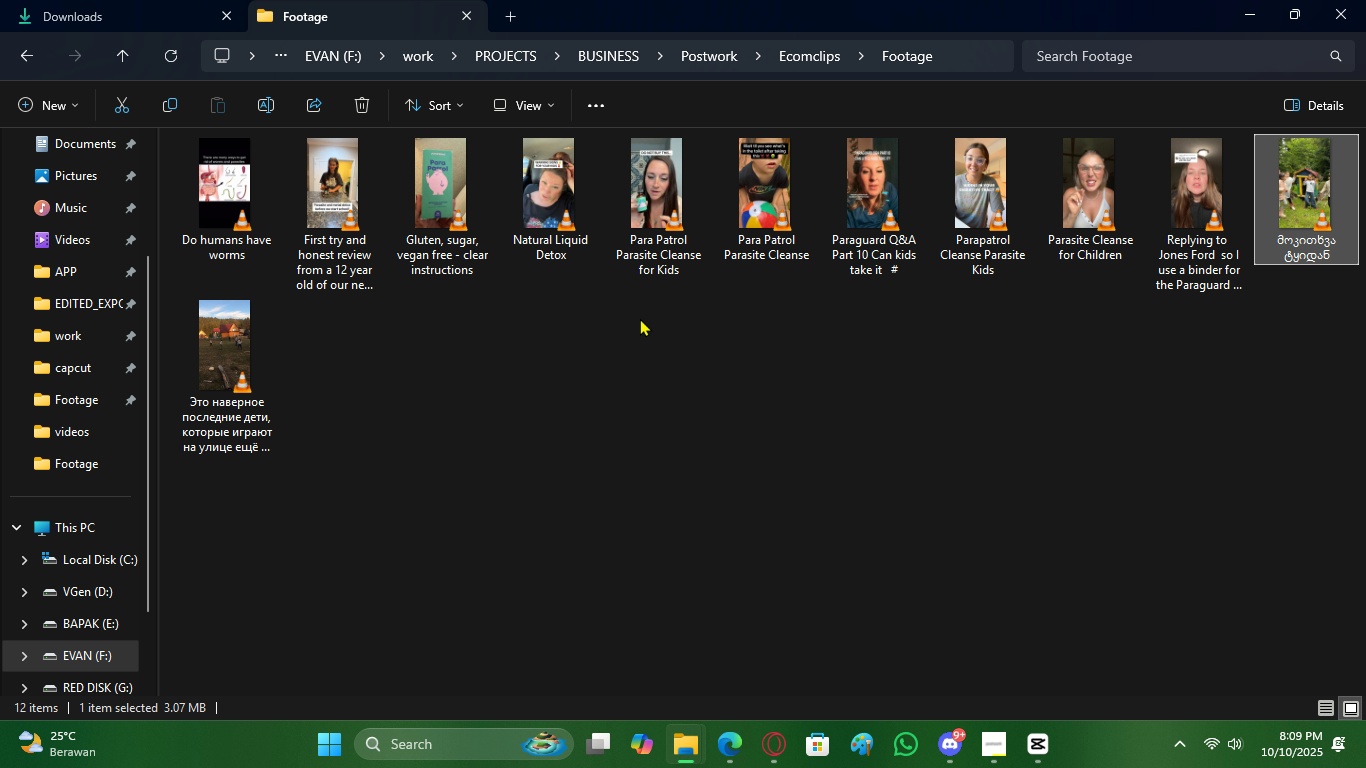 
hold_key(key=ShiftLeft, duration=0.93)
left_click([238, 346])
 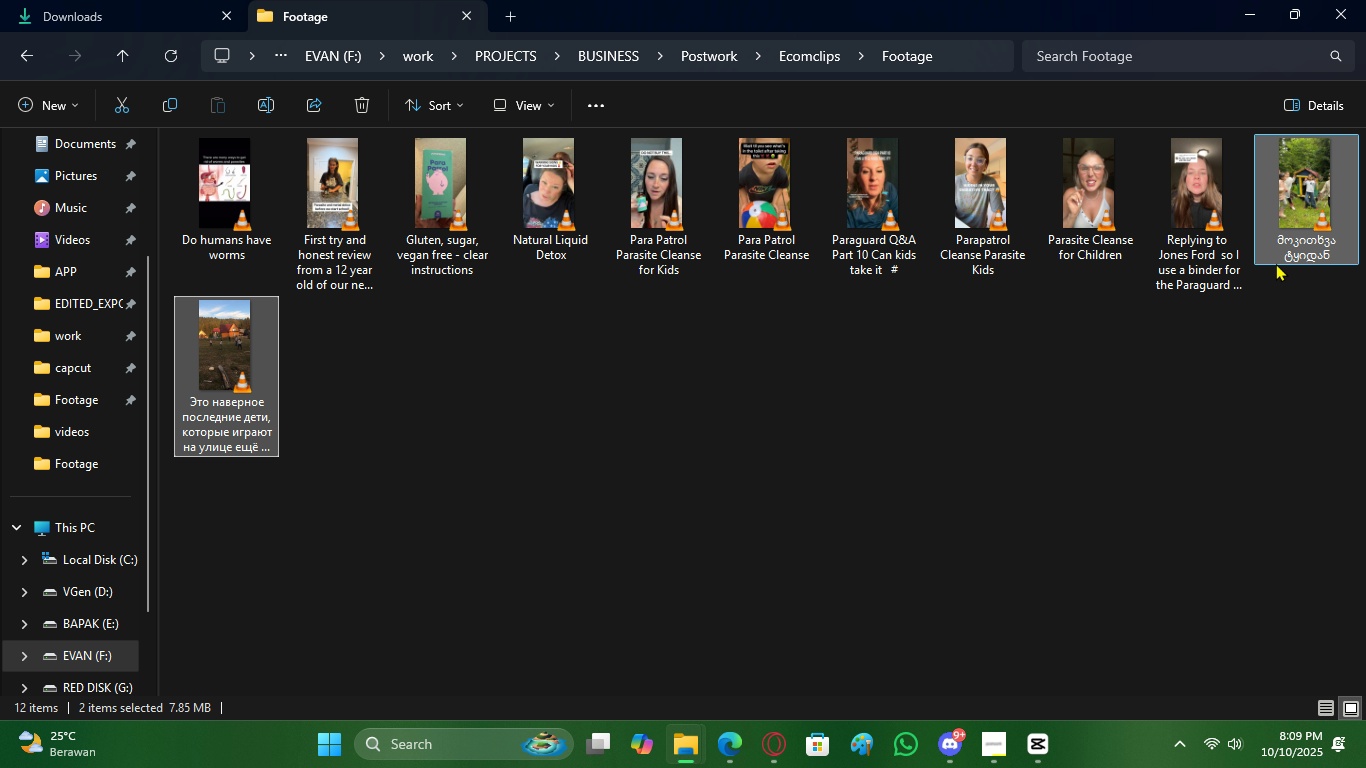 
left_click_drag(start_coordinate=[1289, 256], to_coordinate=[338, 648])
 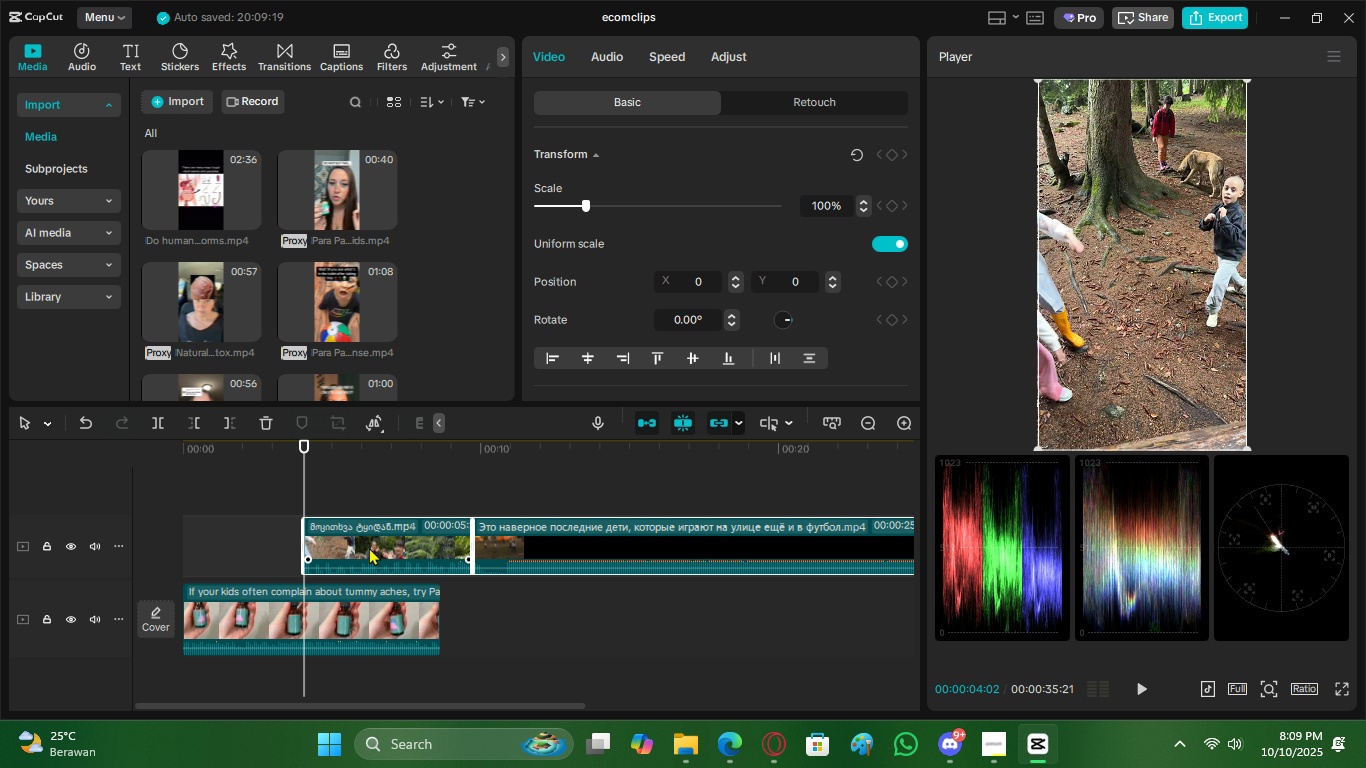 
left_click_drag(start_coordinate=[376, 535], to_coordinate=[215, 628])
 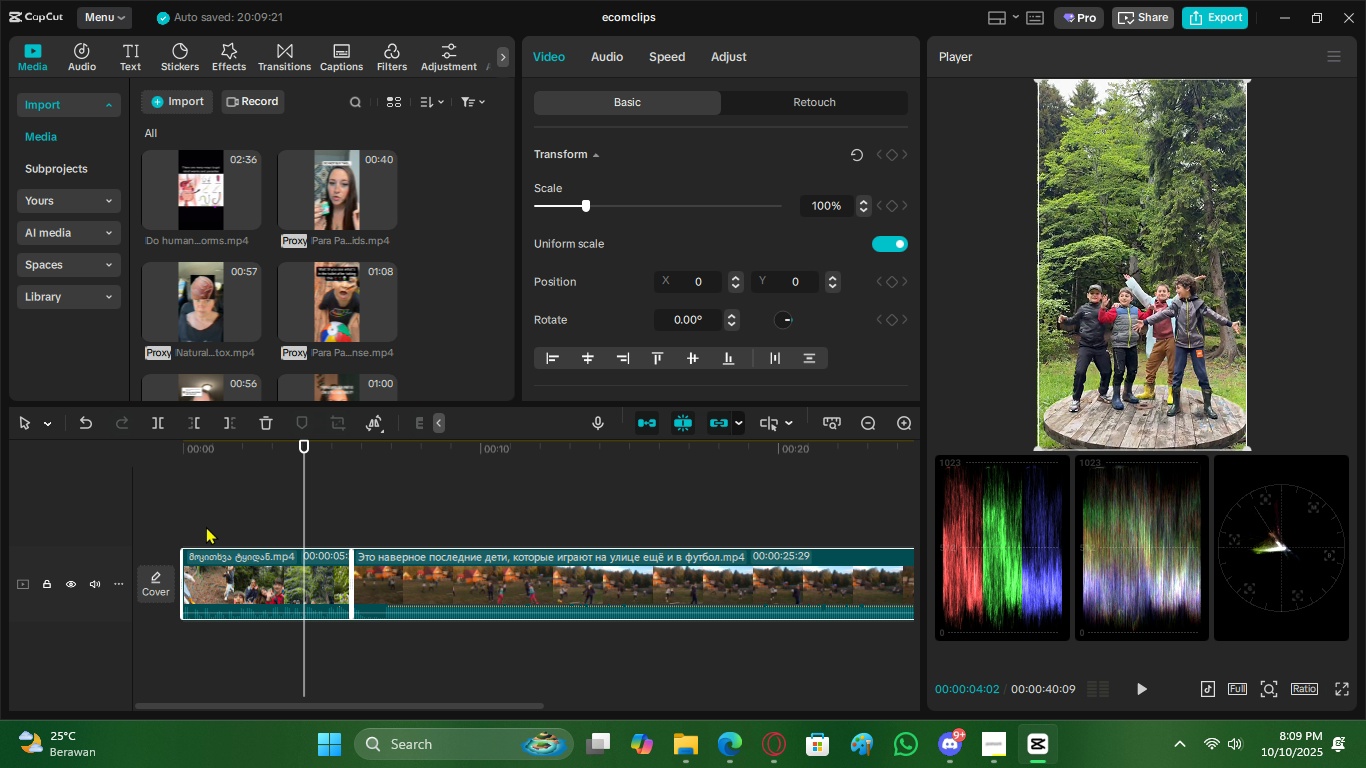 
left_click([206, 526])
 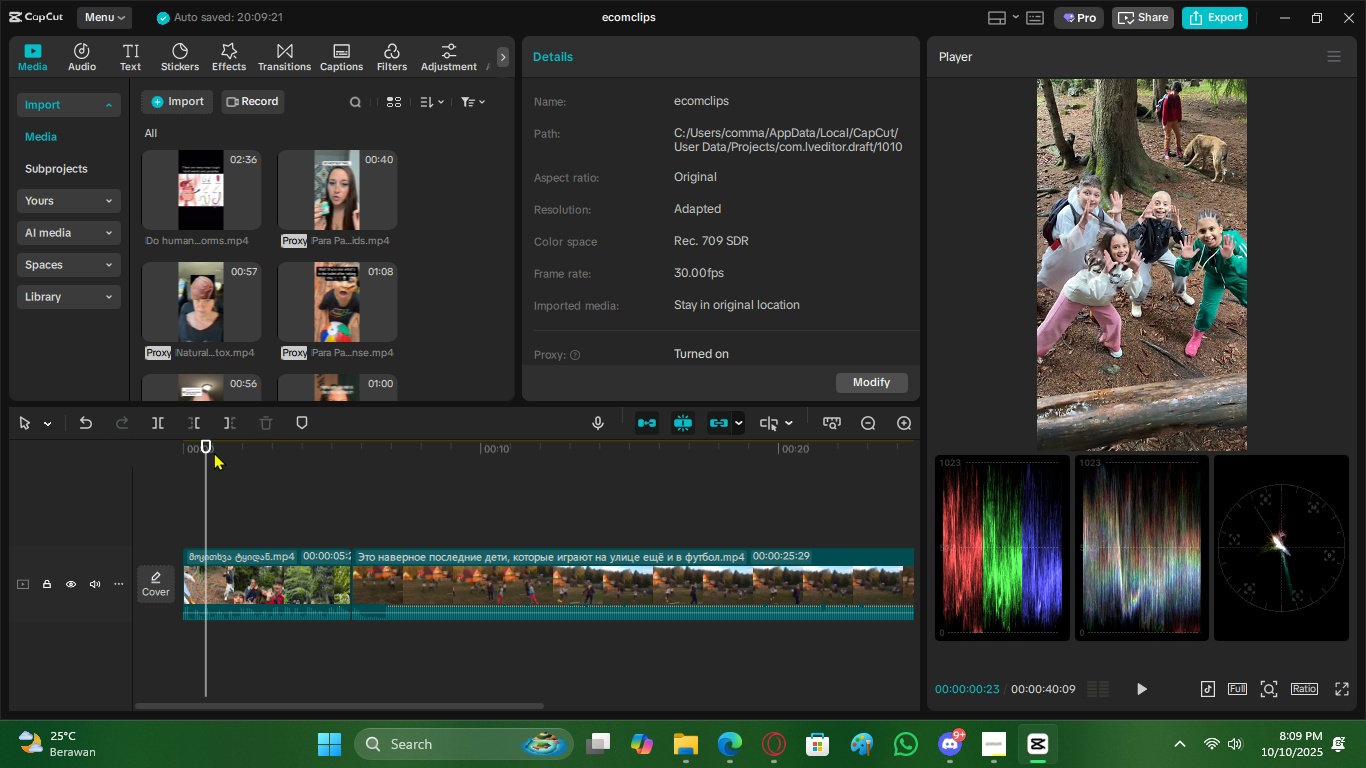 
left_click_drag(start_coordinate=[213, 441], to_coordinate=[123, 451])
 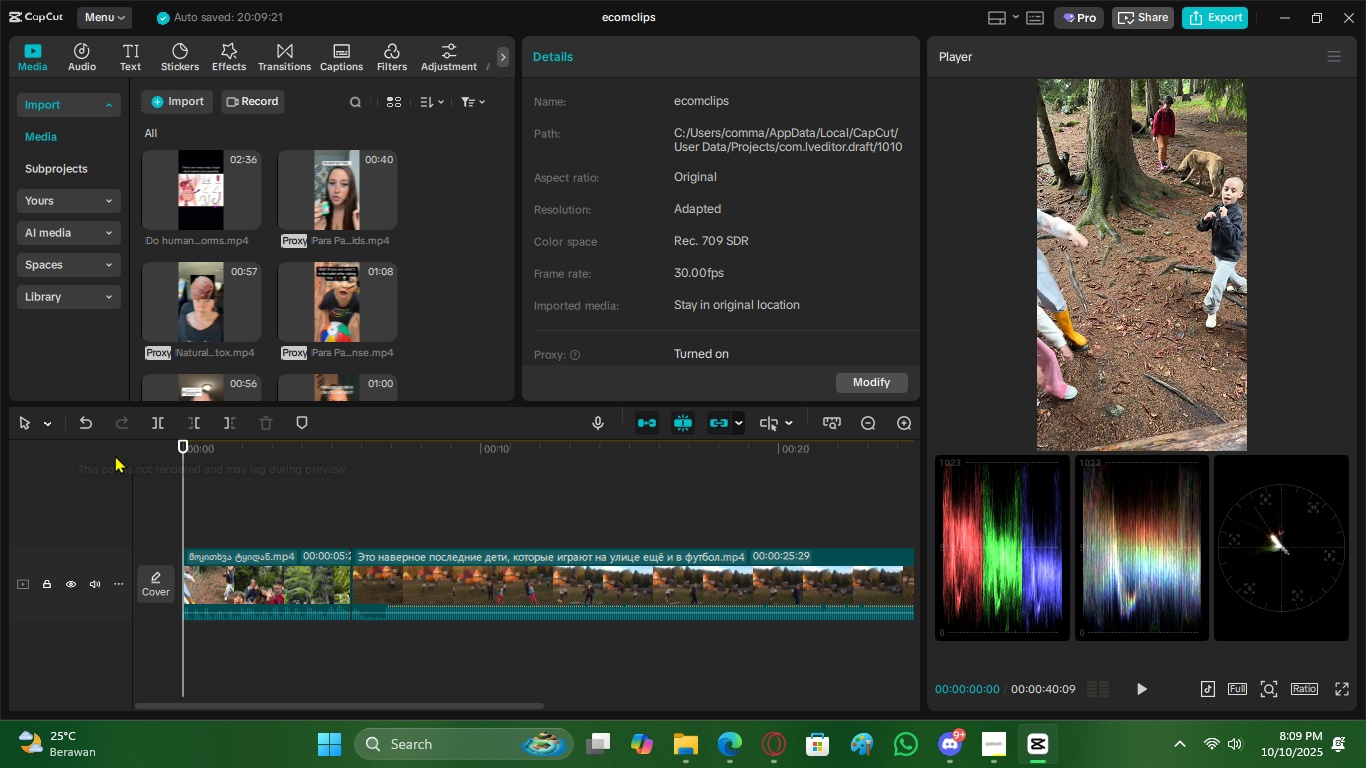 
key(Space)
 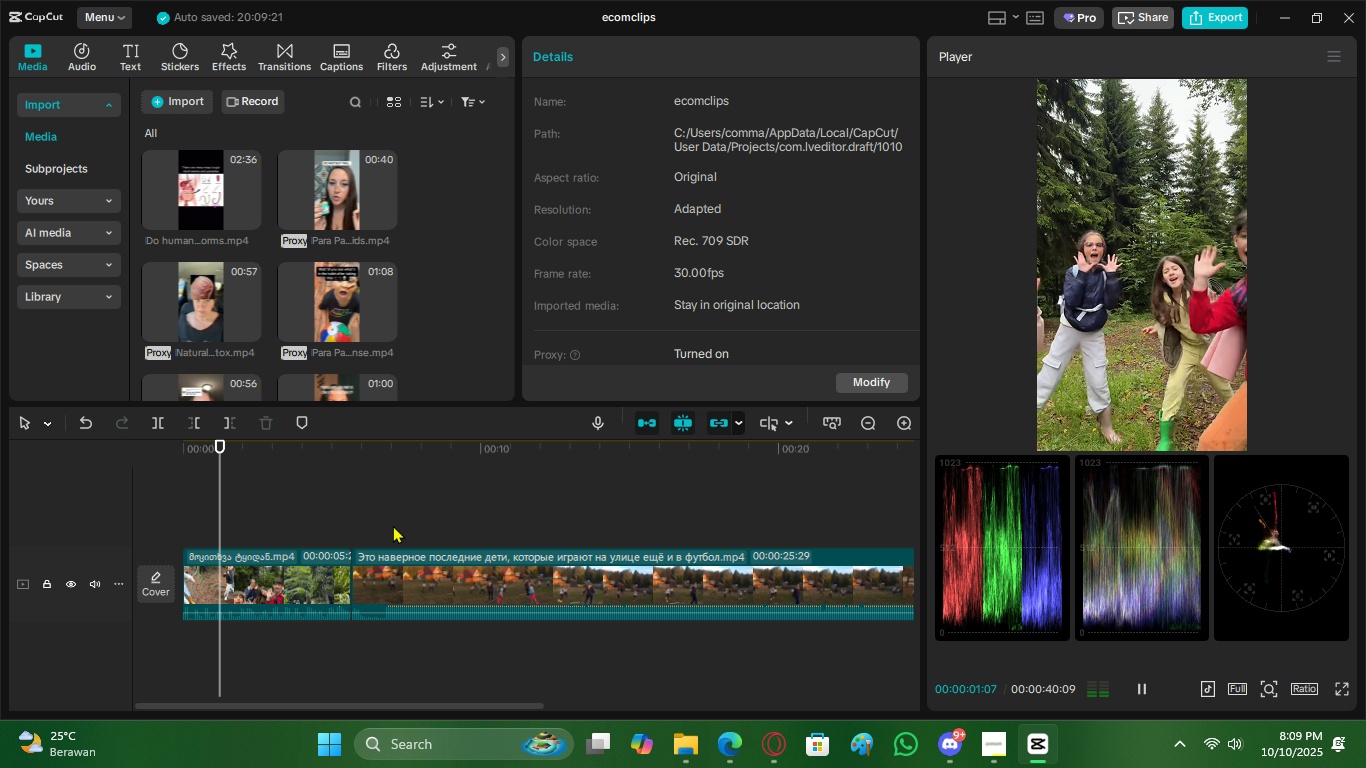 
left_click_drag(start_coordinate=[487, 577], to_coordinate=[255, 578])
 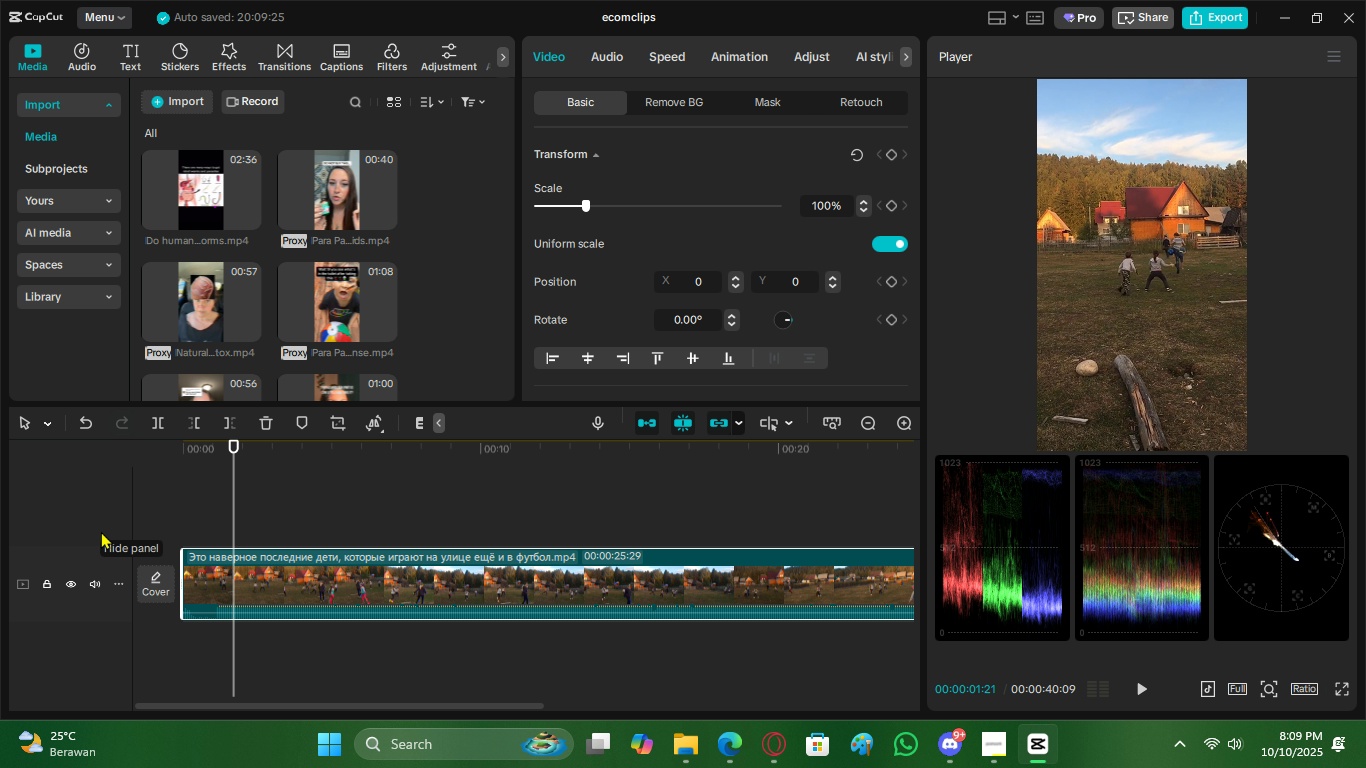 
left_click([92, 579])
 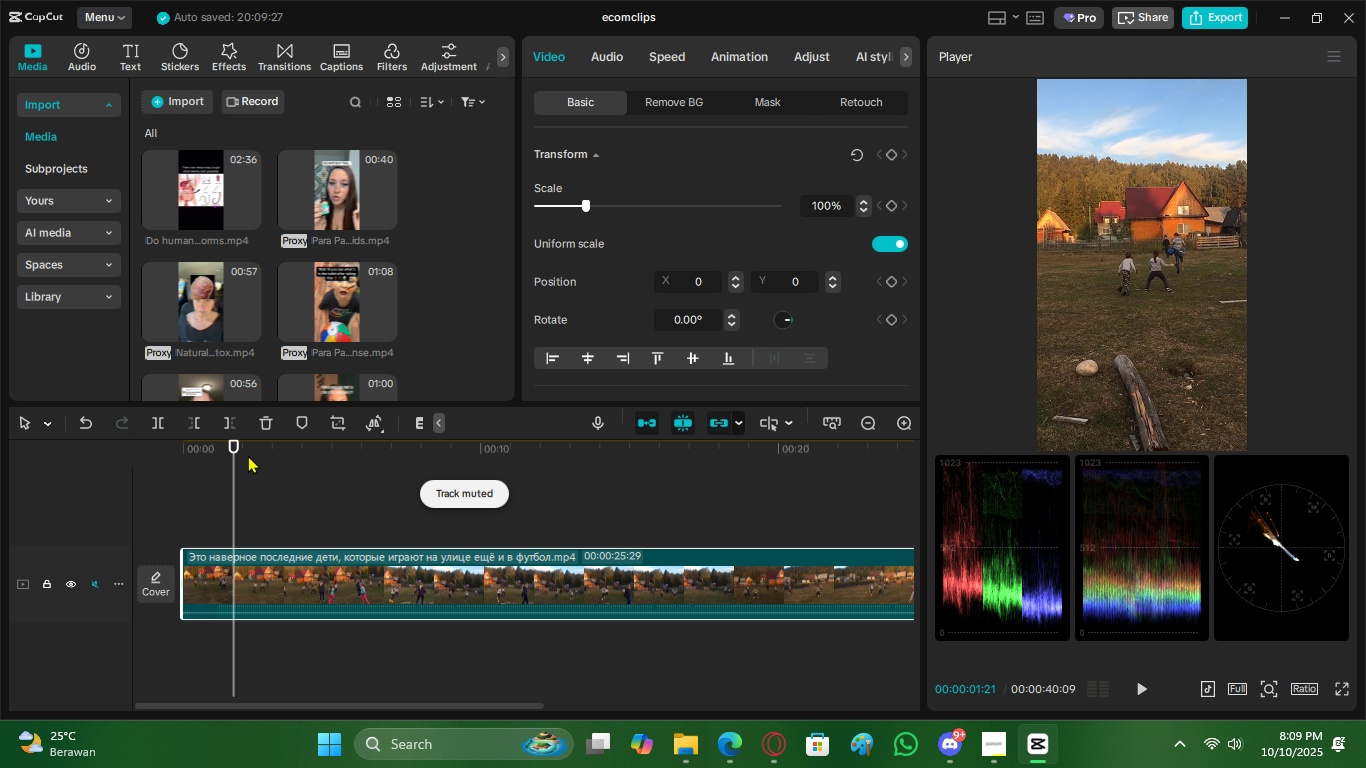 
left_click_drag(start_coordinate=[252, 451], to_coordinate=[219, 479])
 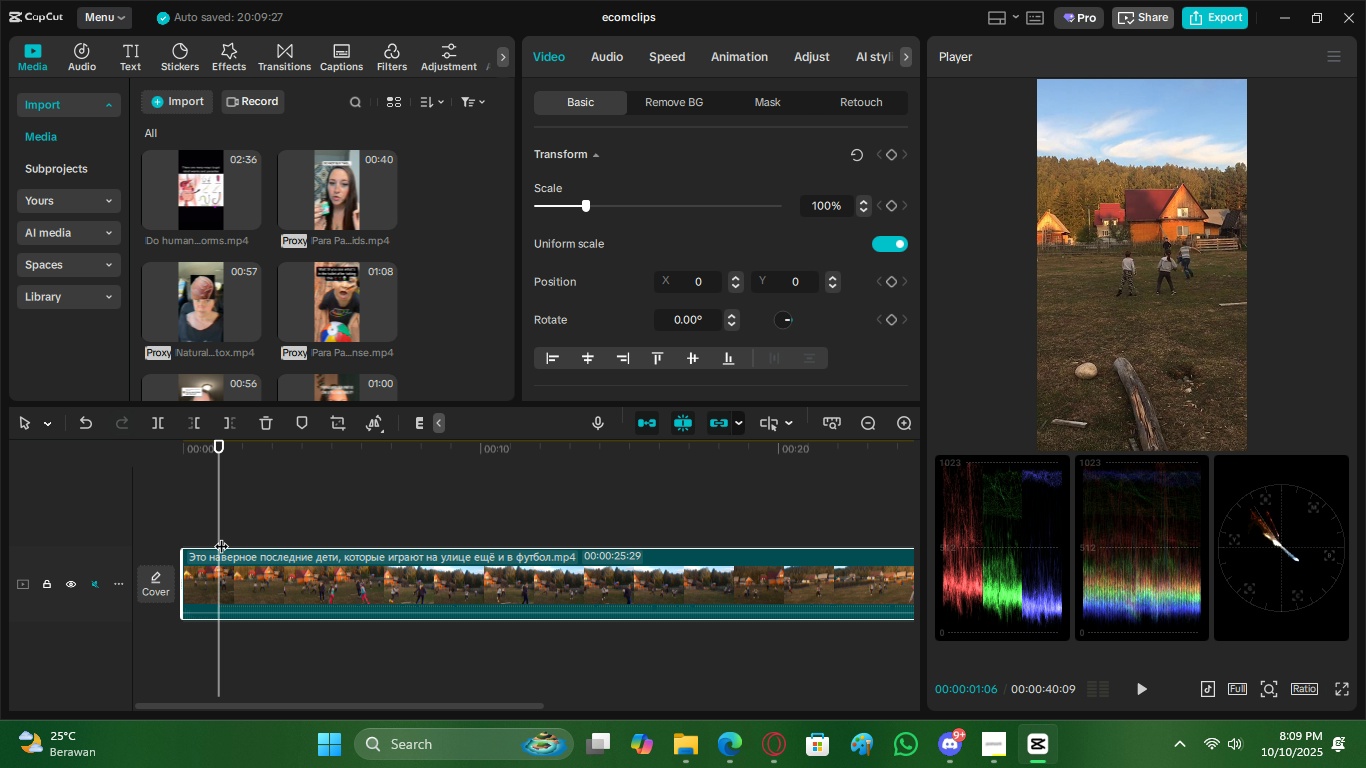 
key(C)
 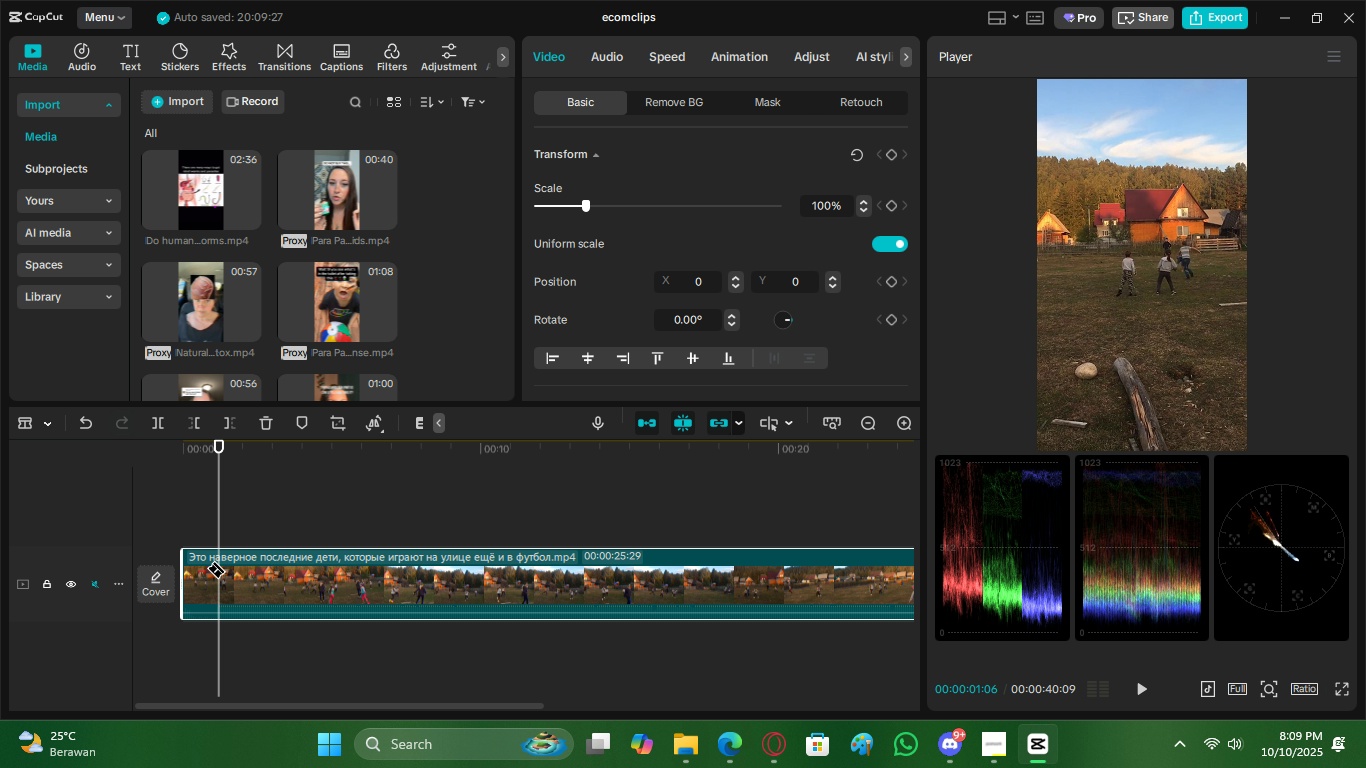 
left_click([216, 560])
 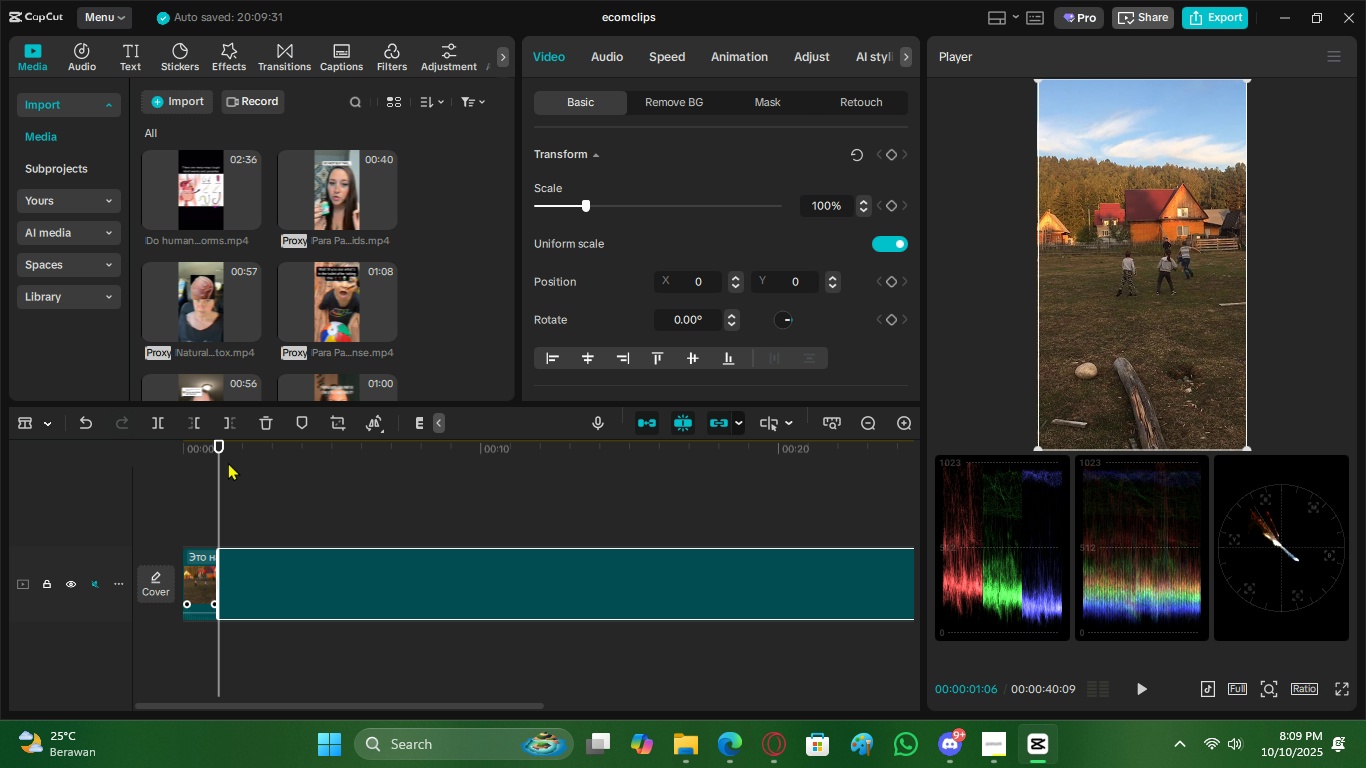 
key(V)
 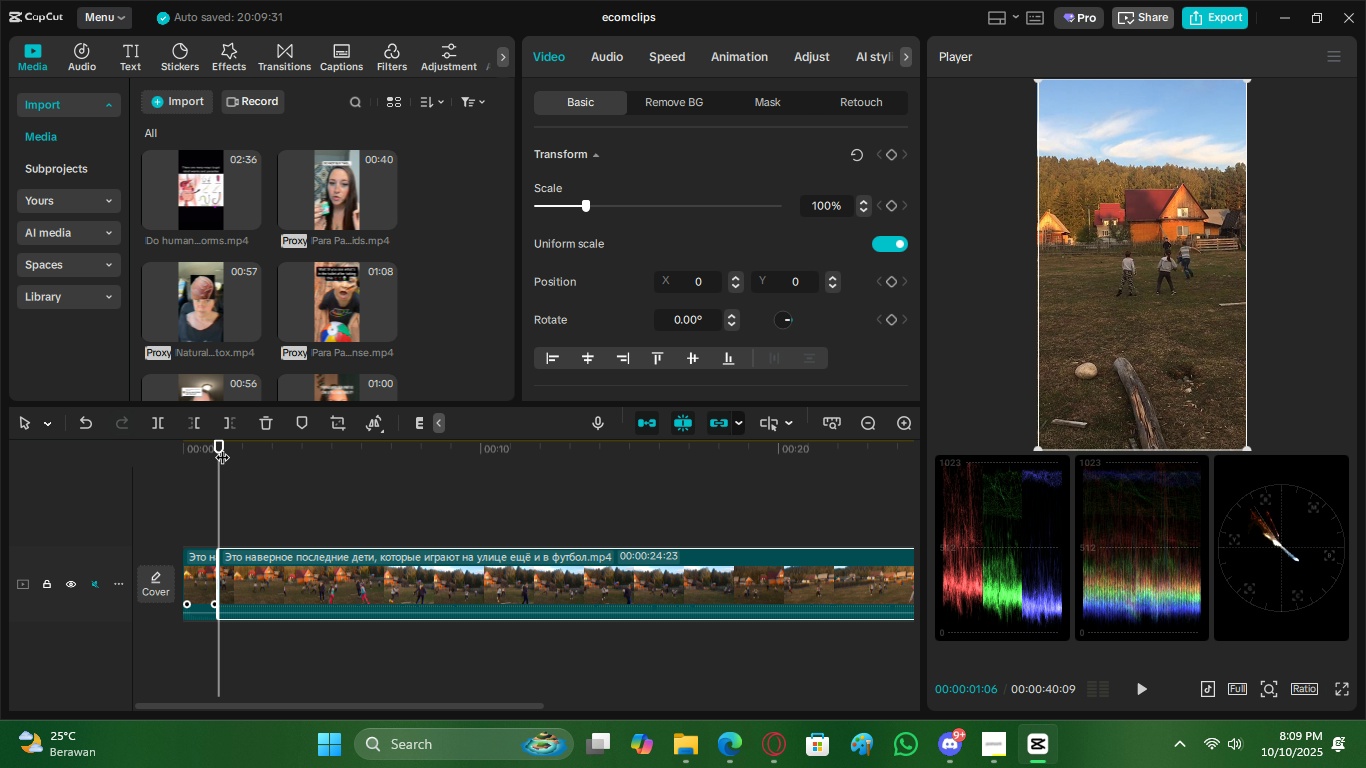 
left_click_drag(start_coordinate=[222, 446], to_coordinate=[314, 514])
 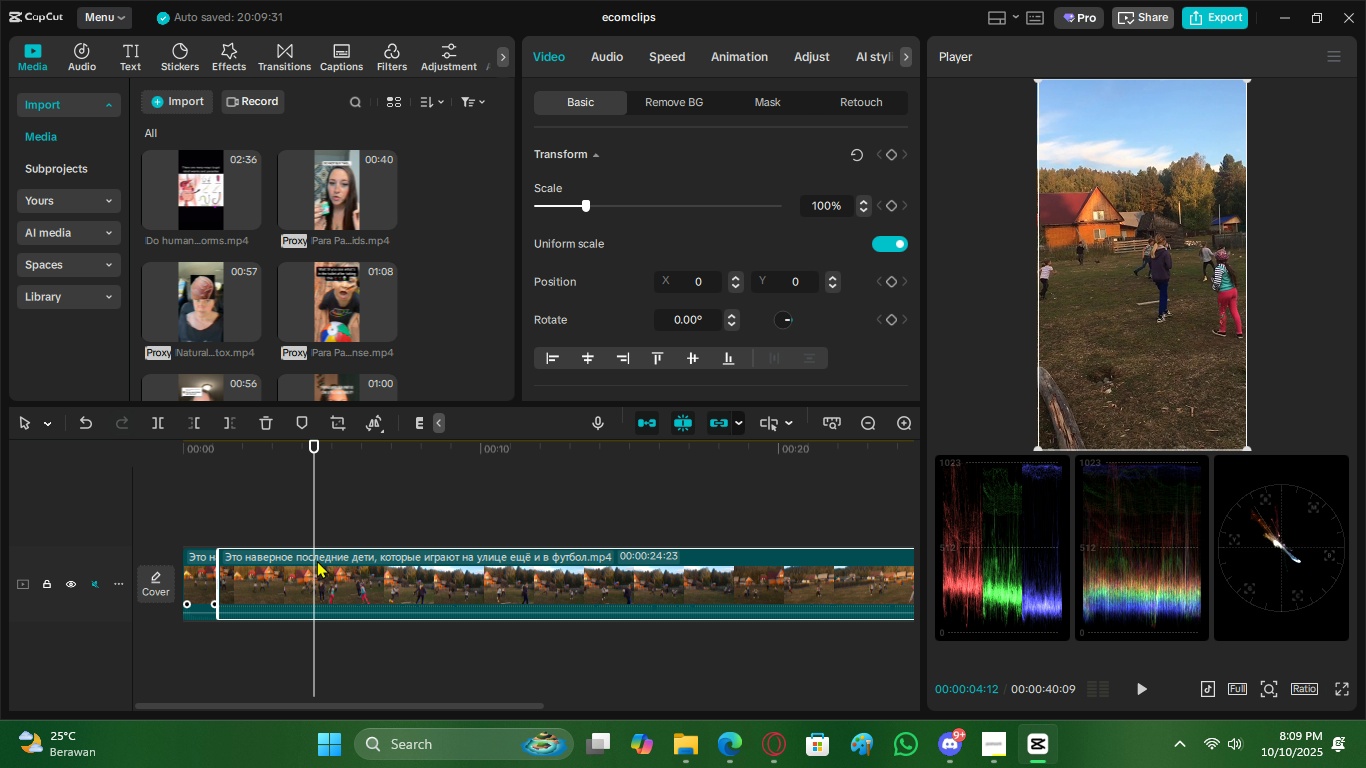 
key(C)
 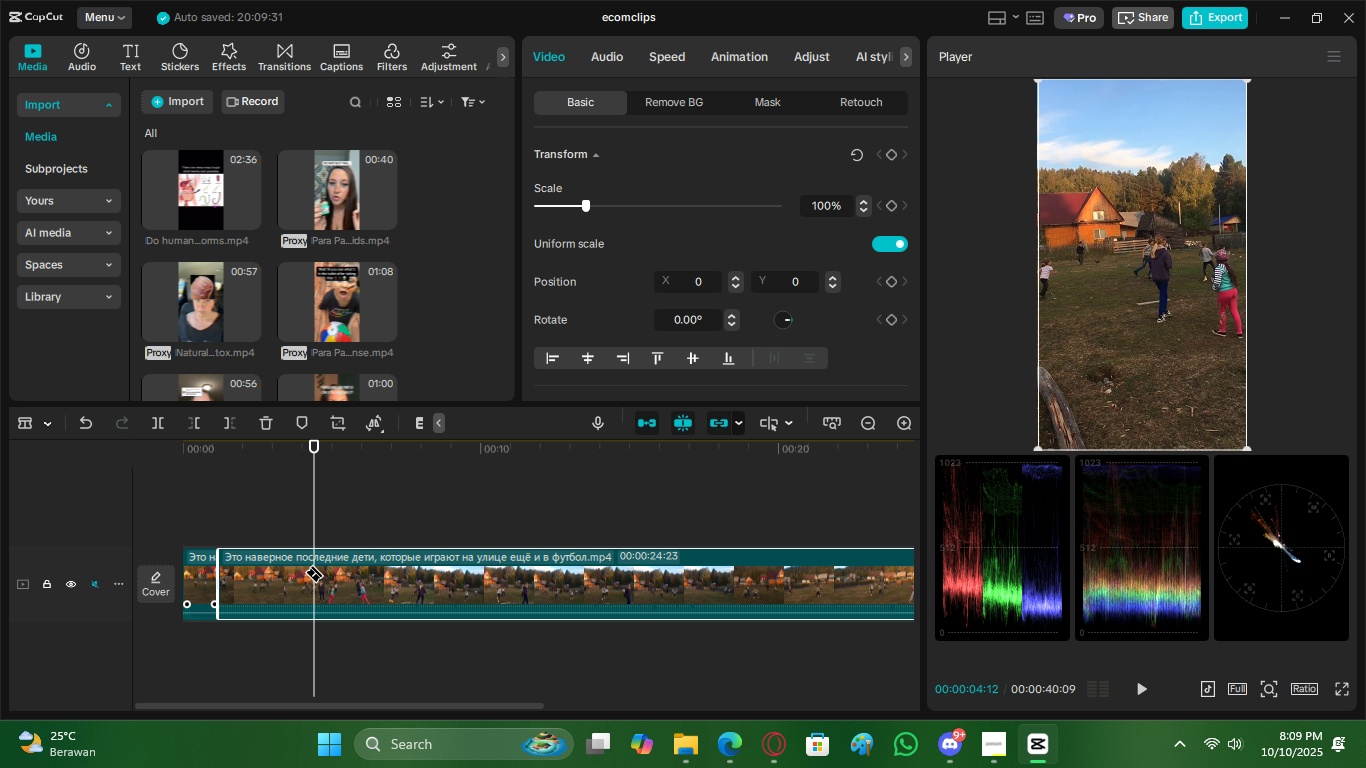 
left_click([314, 564])
 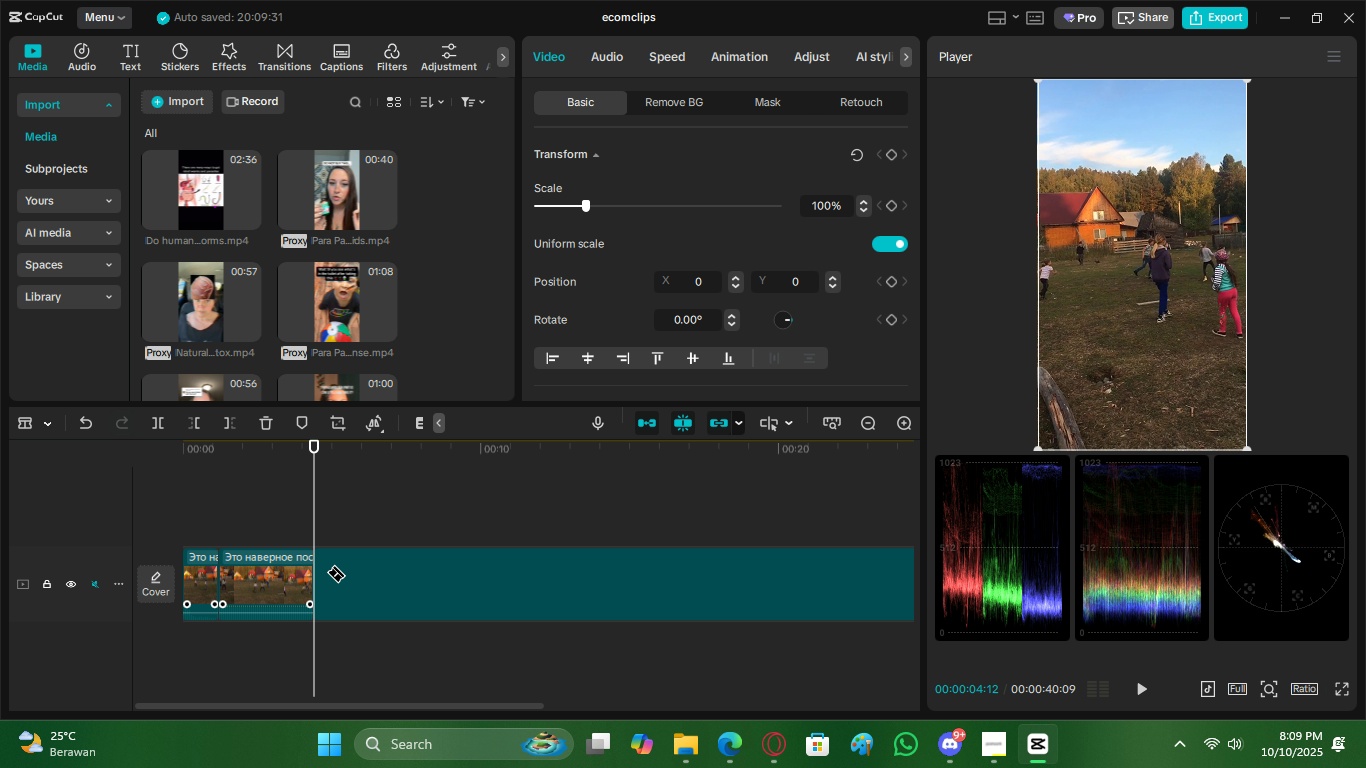 
key(V)
 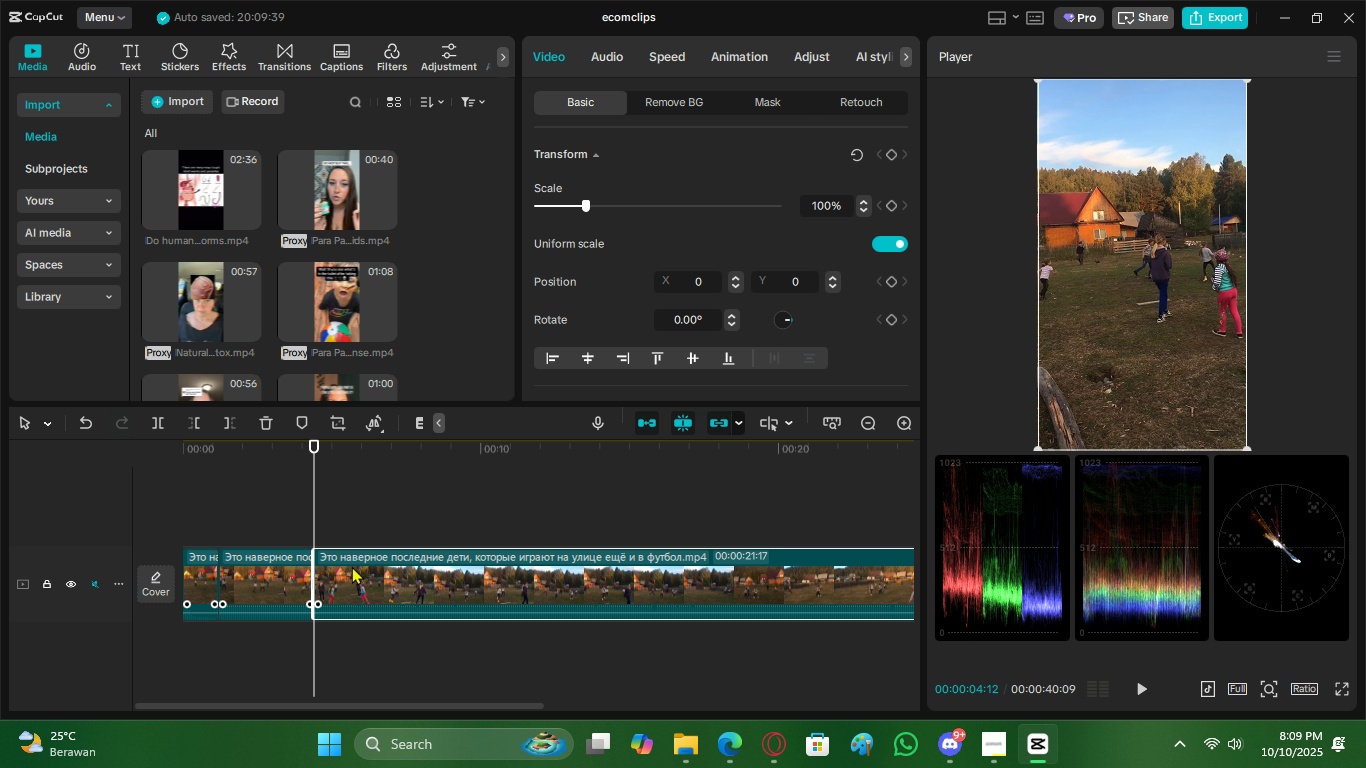 
double_click([352, 566])
 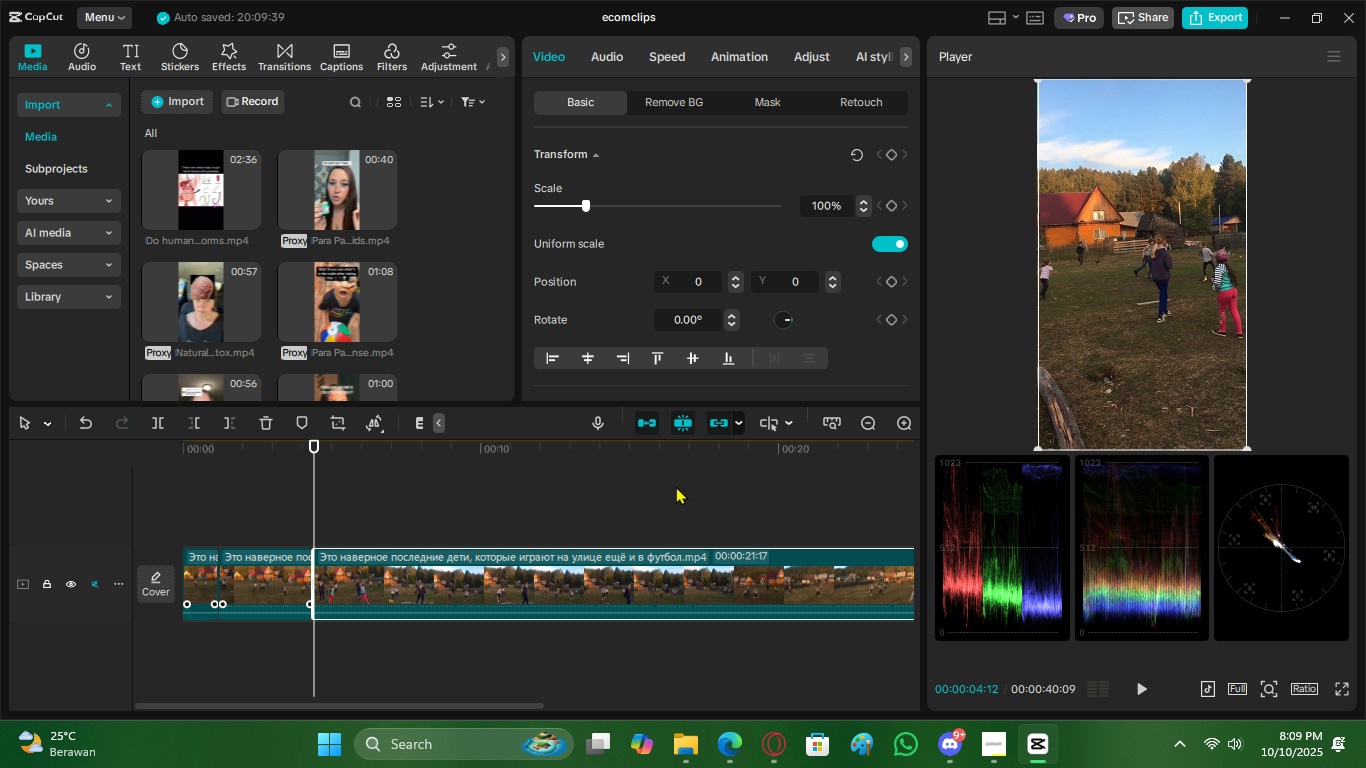 
left_click_drag(start_coordinate=[725, 447], to_coordinate=[563, 494])
 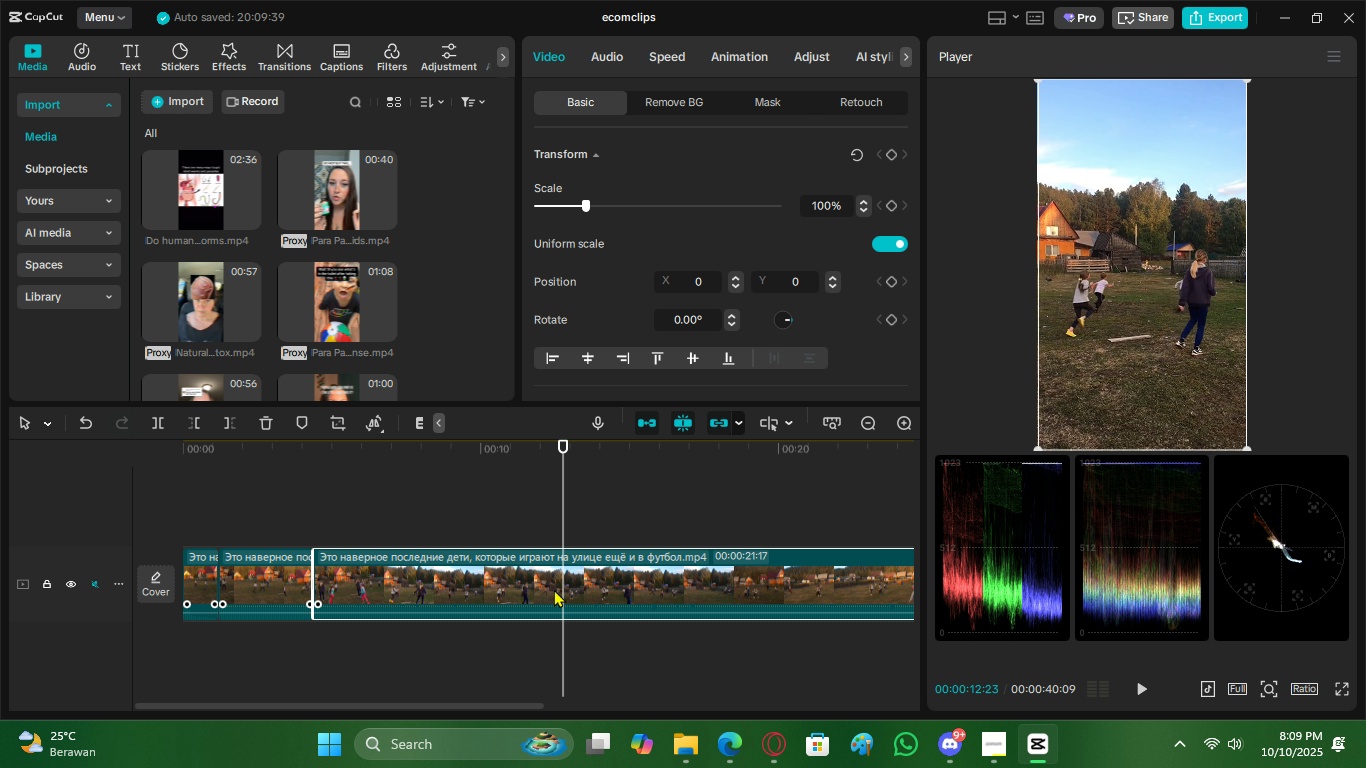 
left_click([554, 589])
 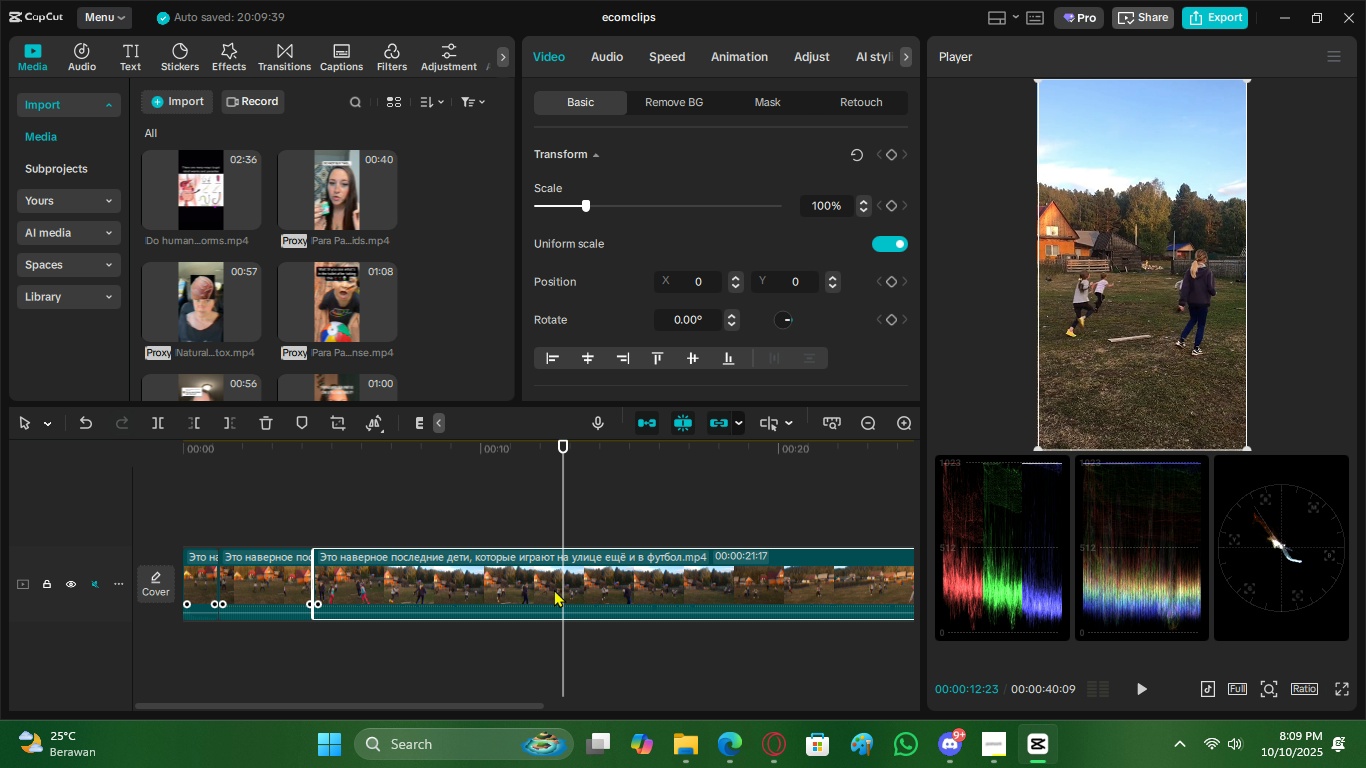 
key(X)
 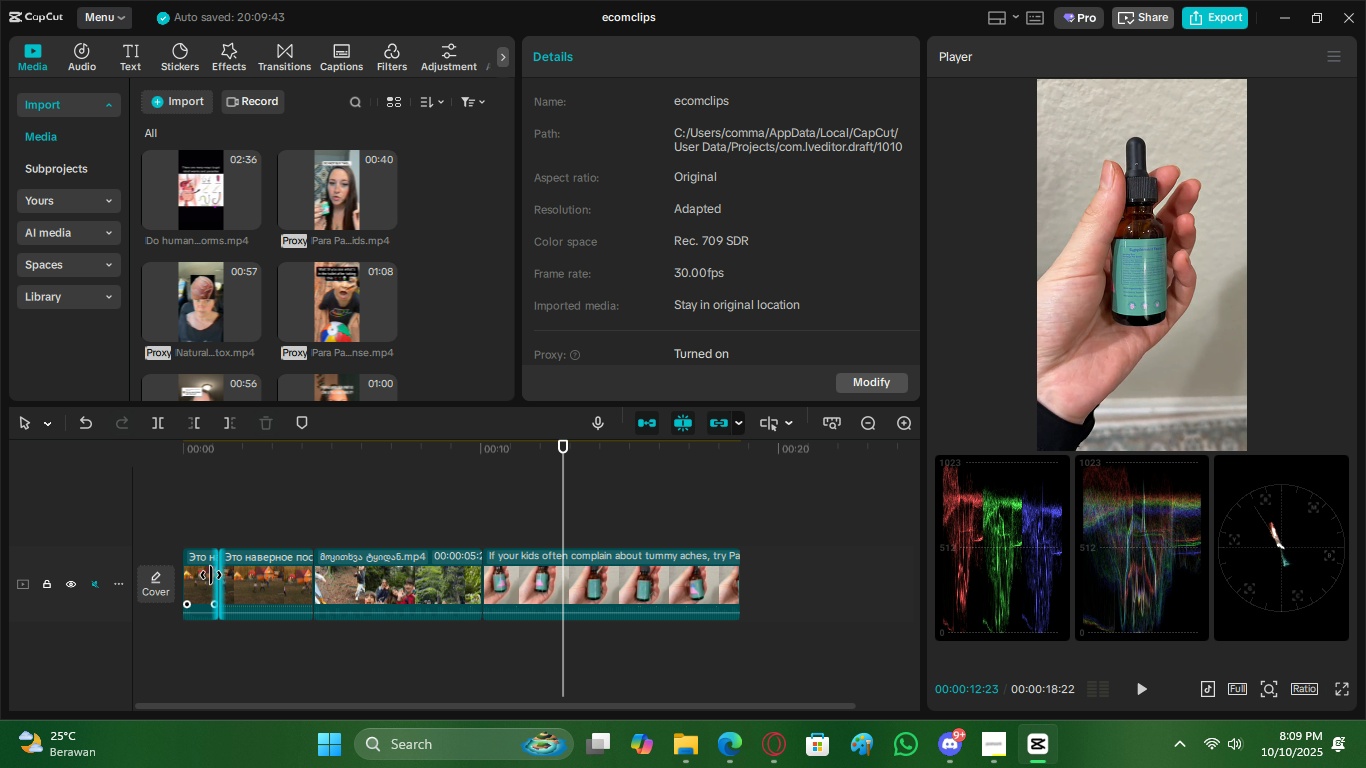 
left_click([210, 574])
 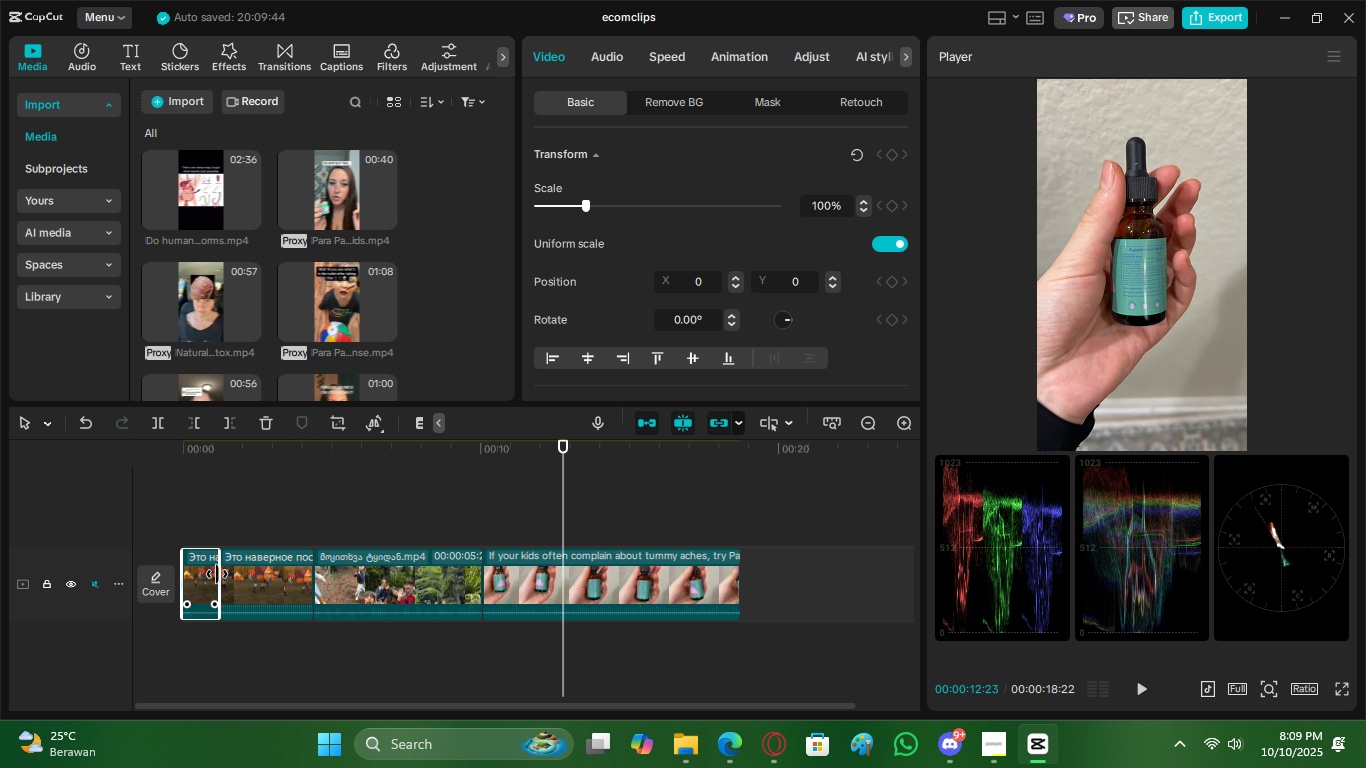 
key(X)
 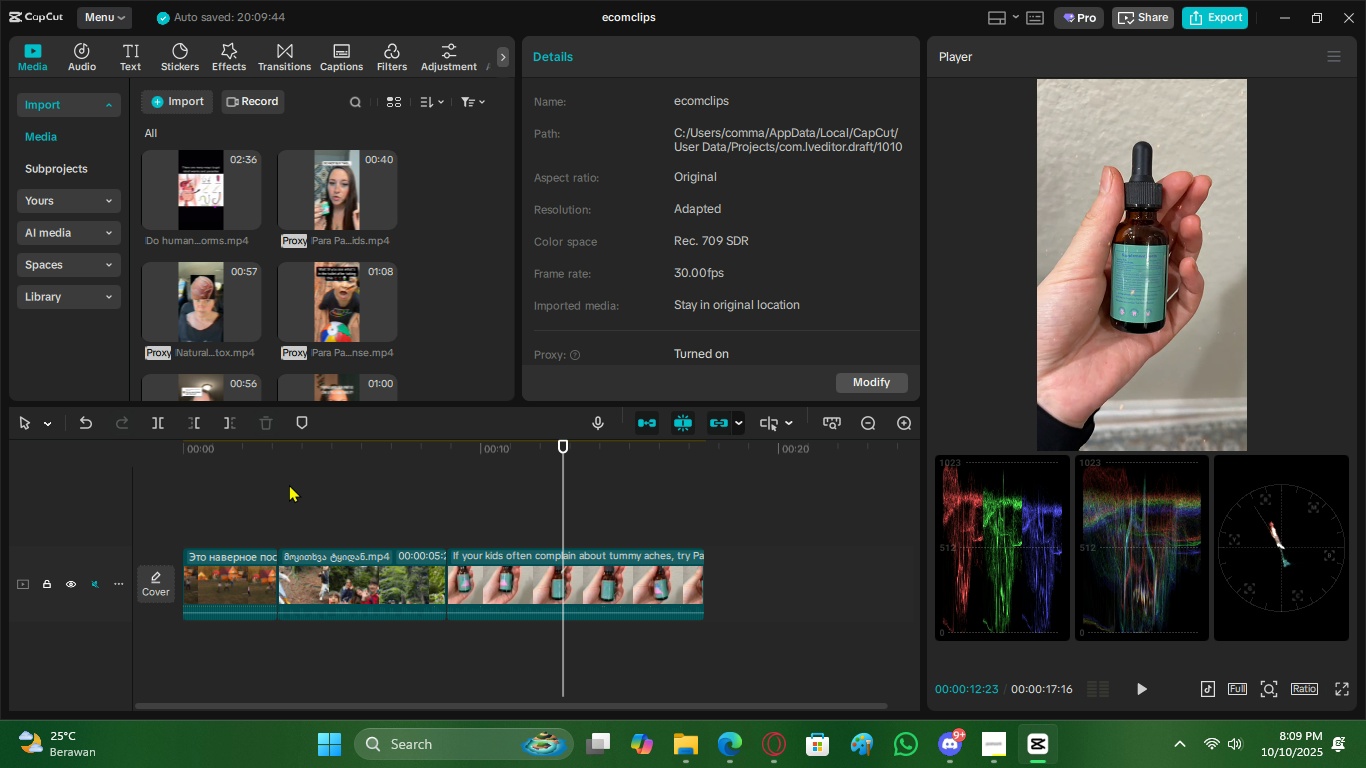 
left_click_drag(start_coordinate=[289, 459], to_coordinate=[127, 469])
 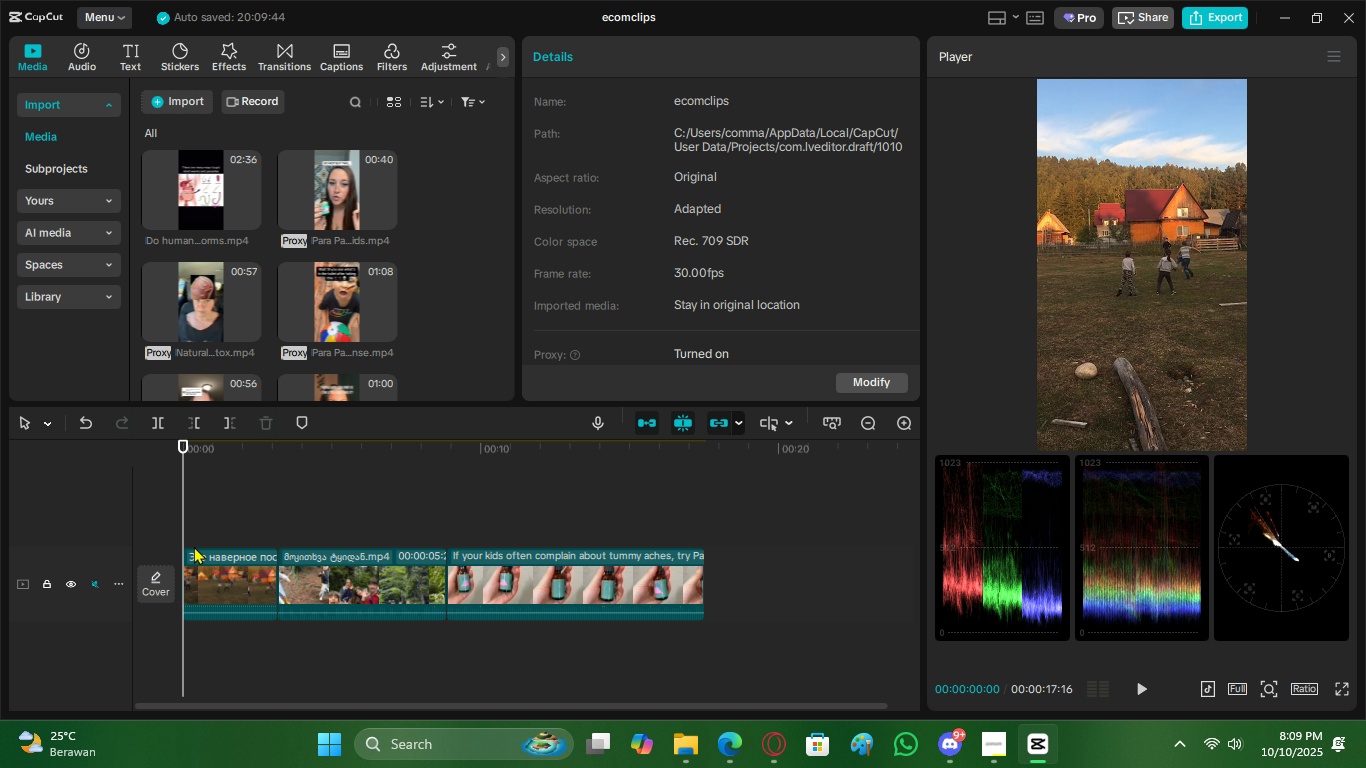 
key(Space)
 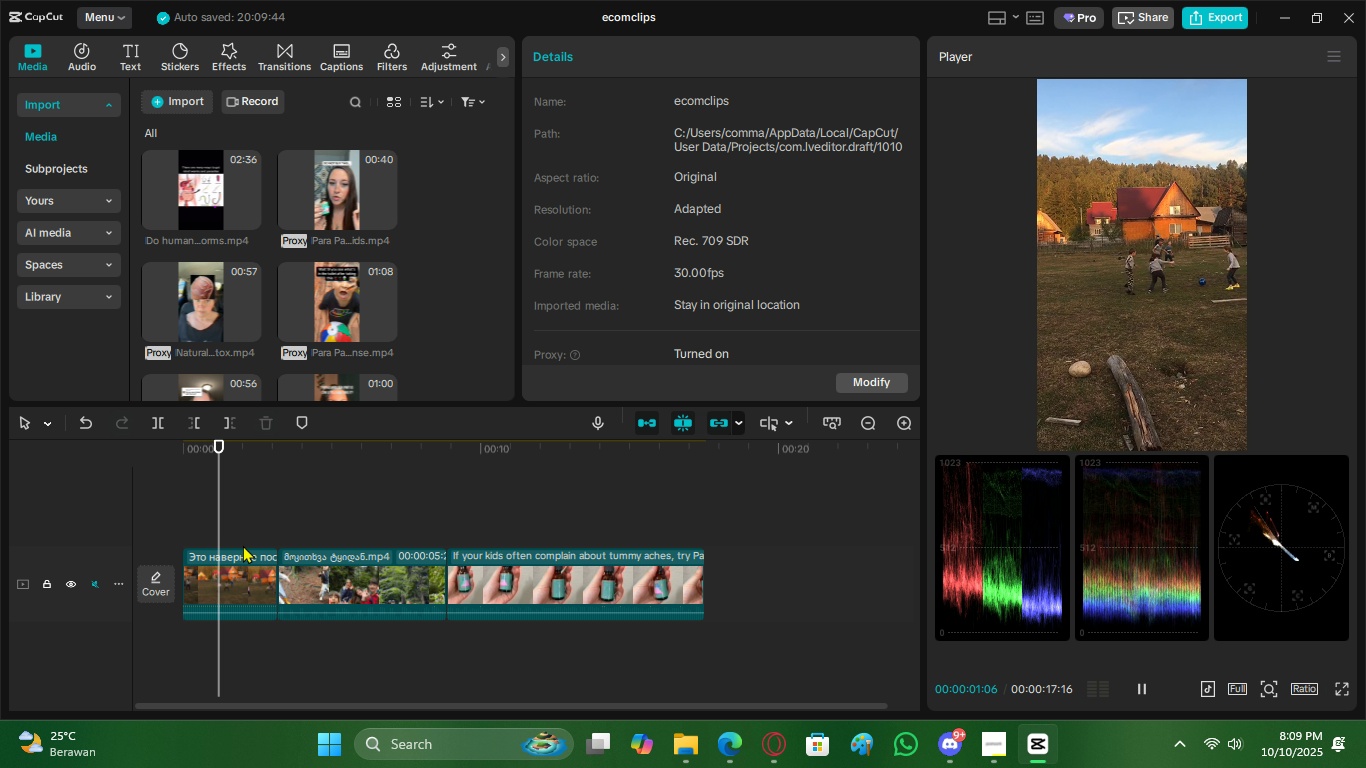 
key(Space)
 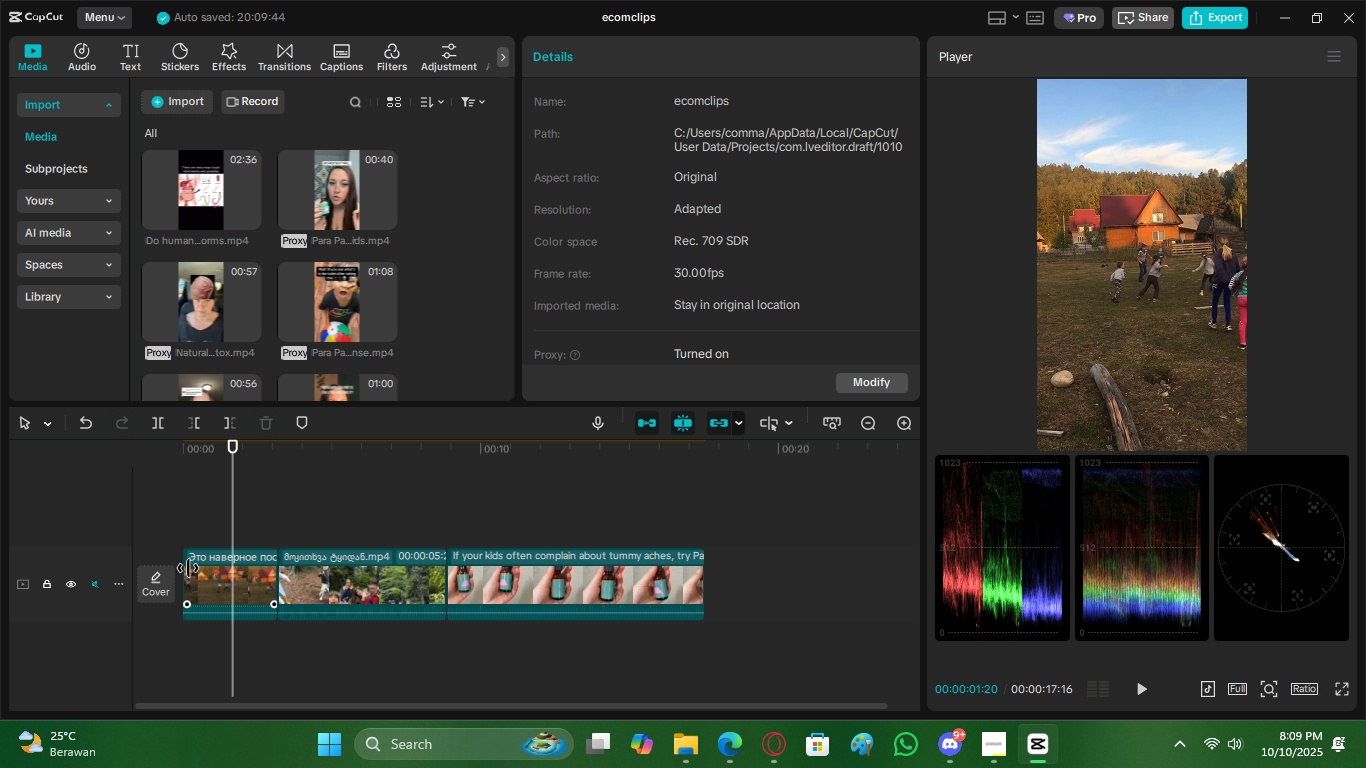 
left_click_drag(start_coordinate=[188, 567], to_coordinate=[229, 565])
 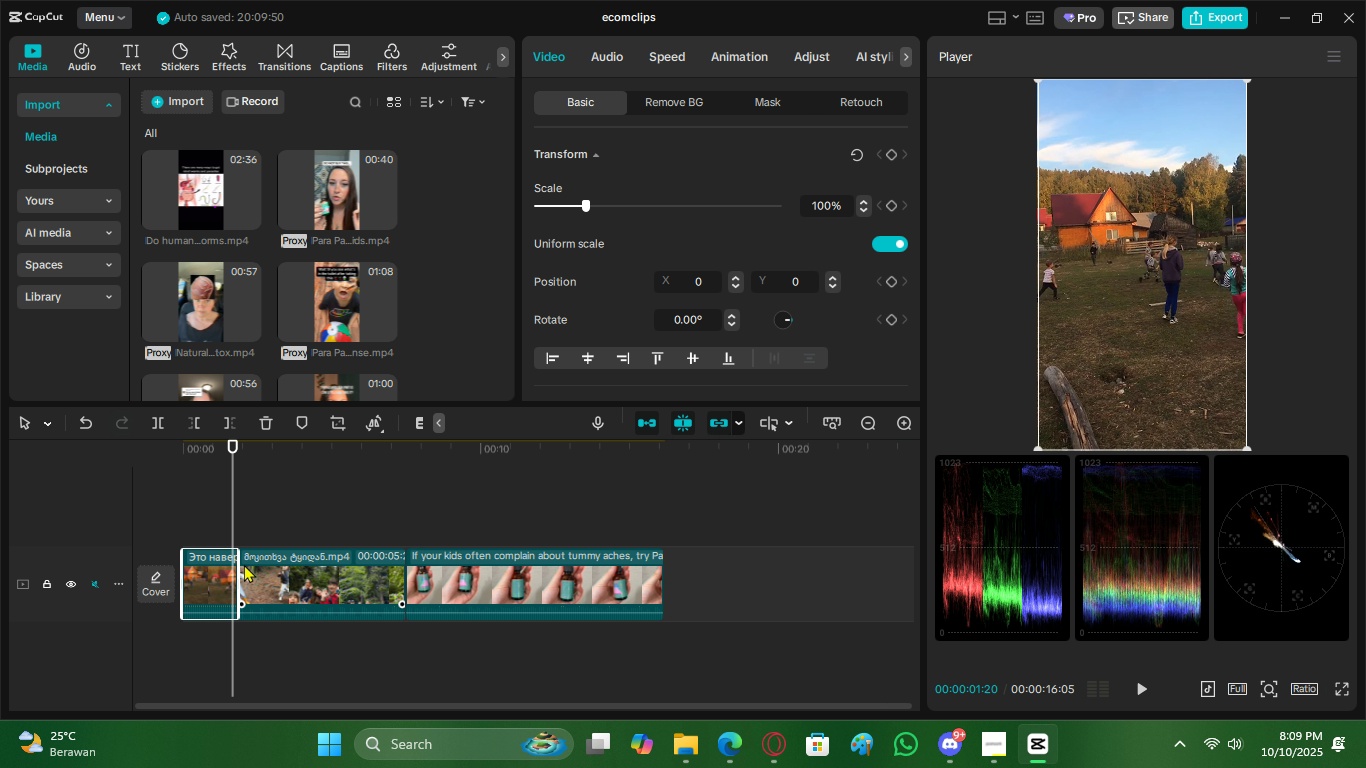 
left_click_drag(start_coordinate=[244, 564], to_coordinate=[219, 566])
 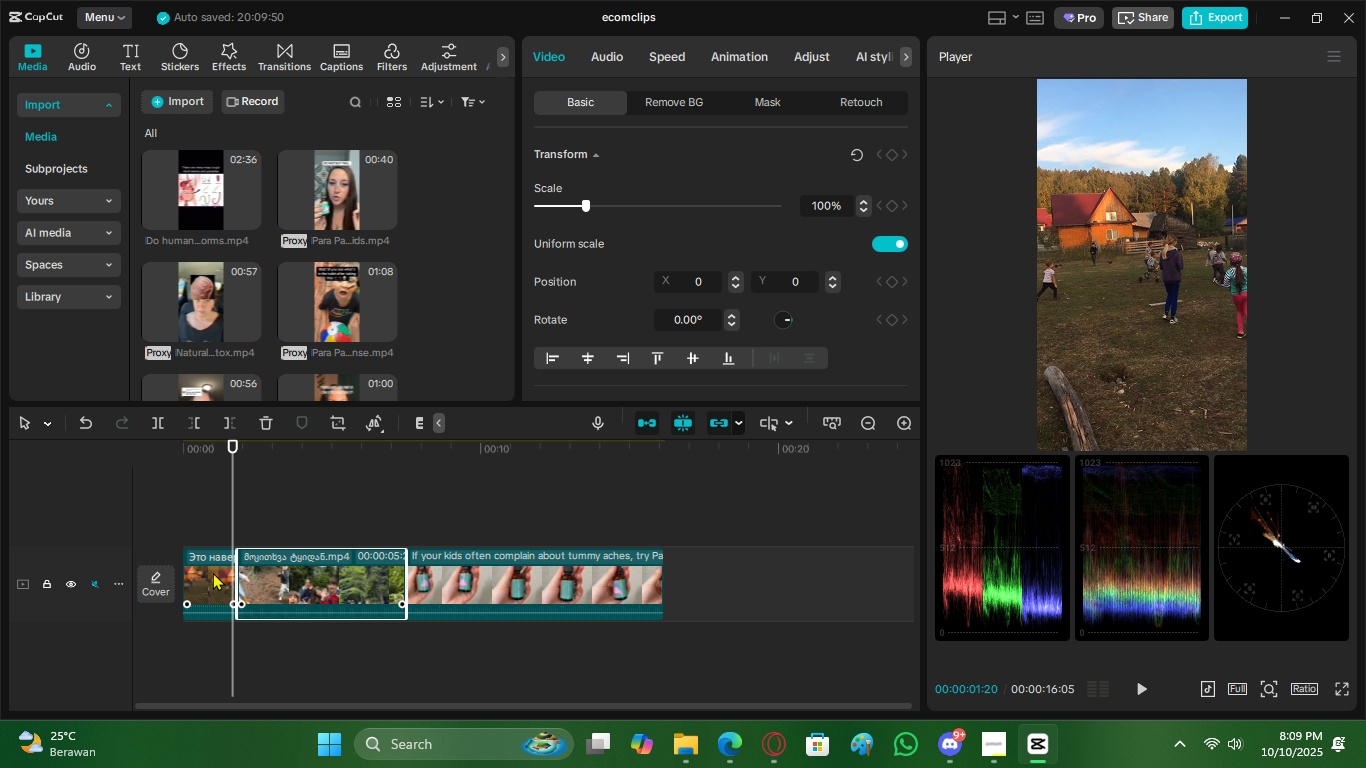 
left_click([213, 572])
 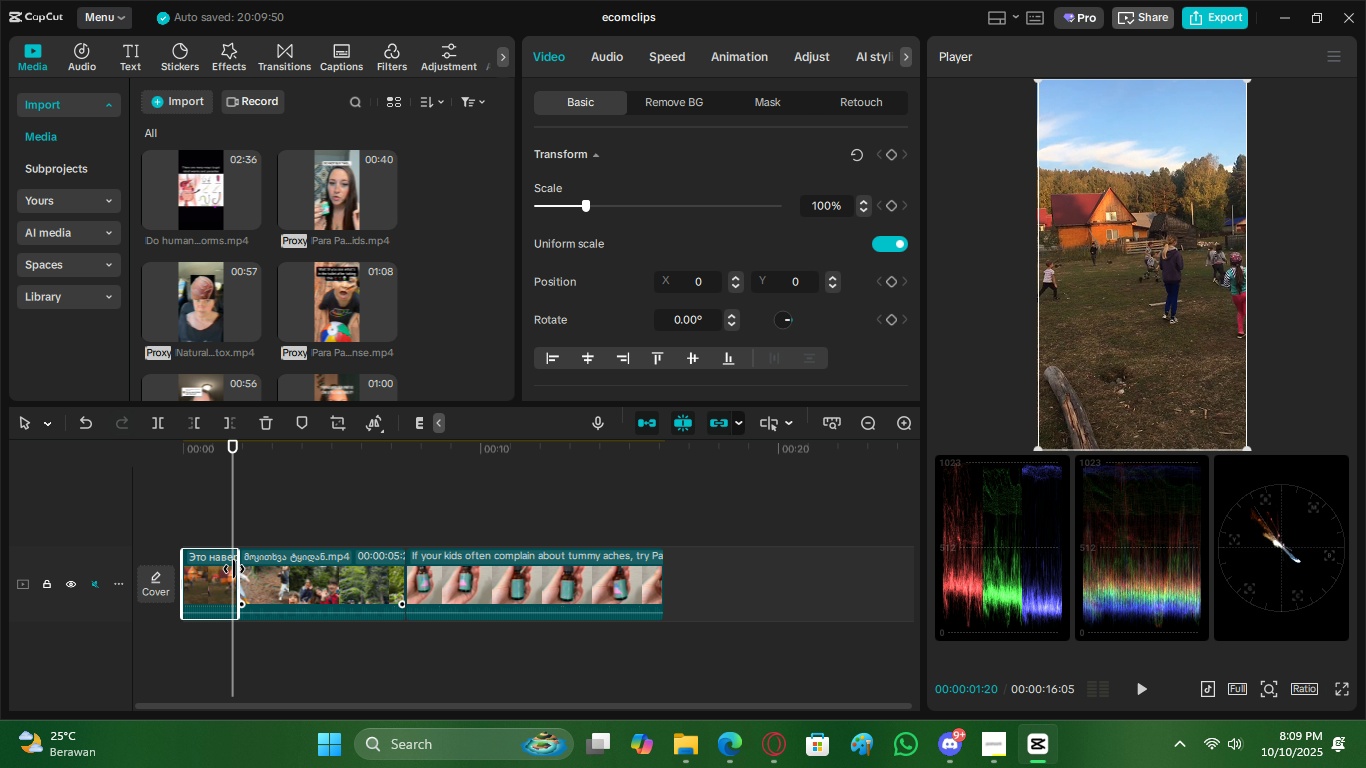 
left_click_drag(start_coordinate=[234, 569], to_coordinate=[271, 564])
 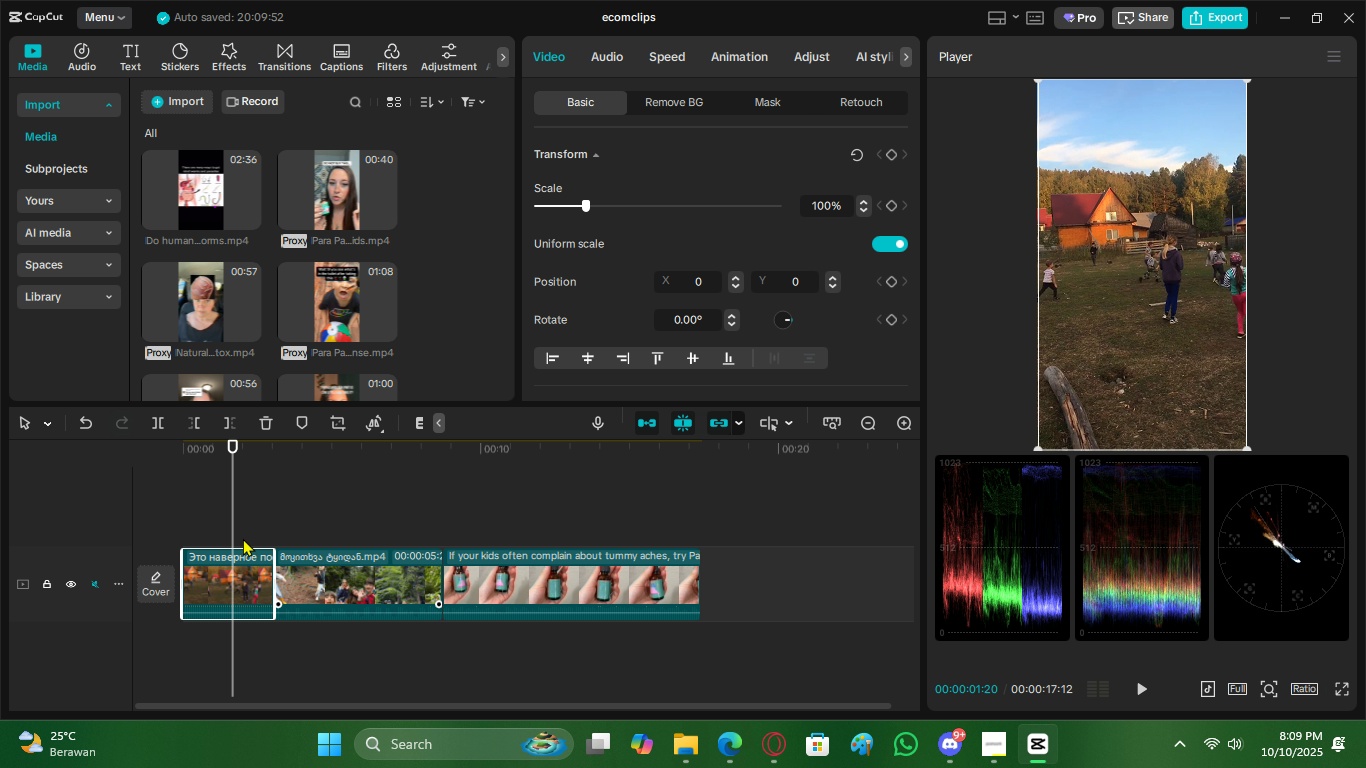 
key(Space)
 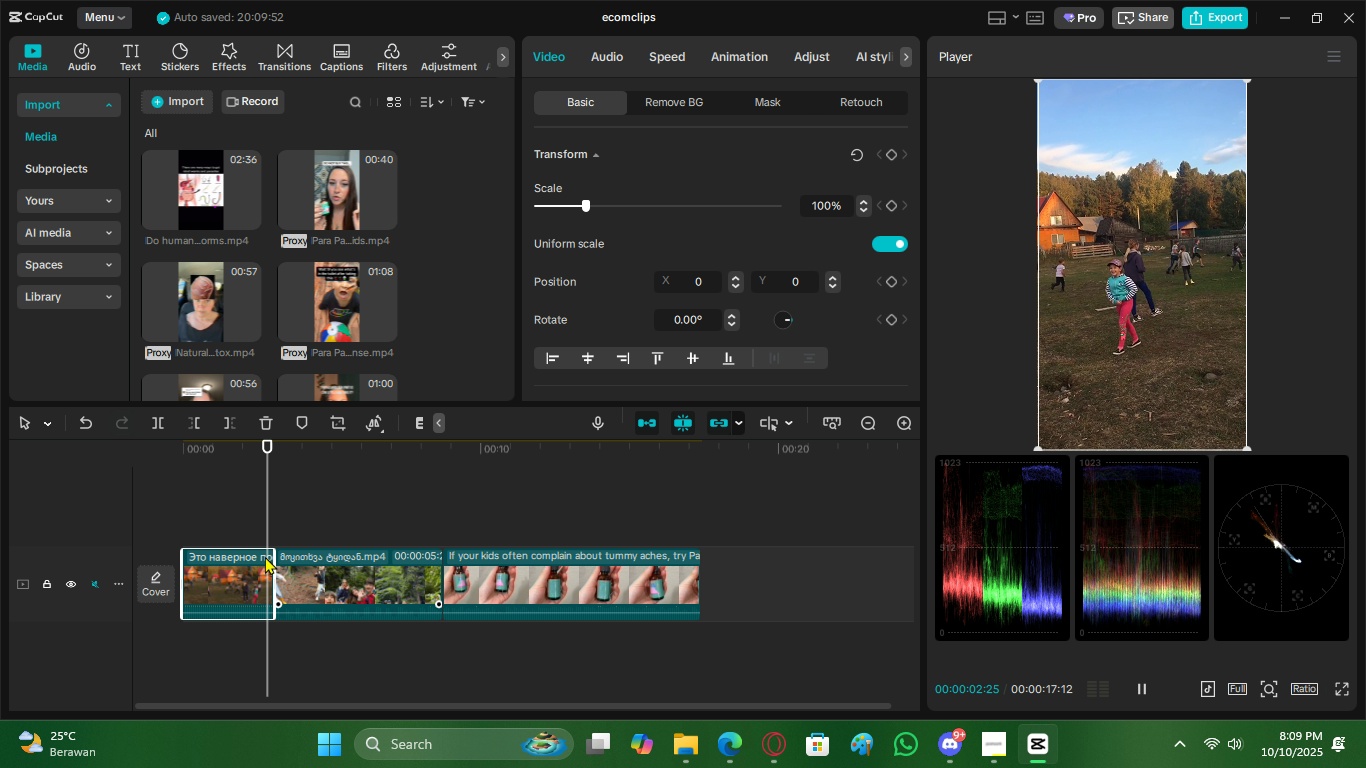 
key(Space)
 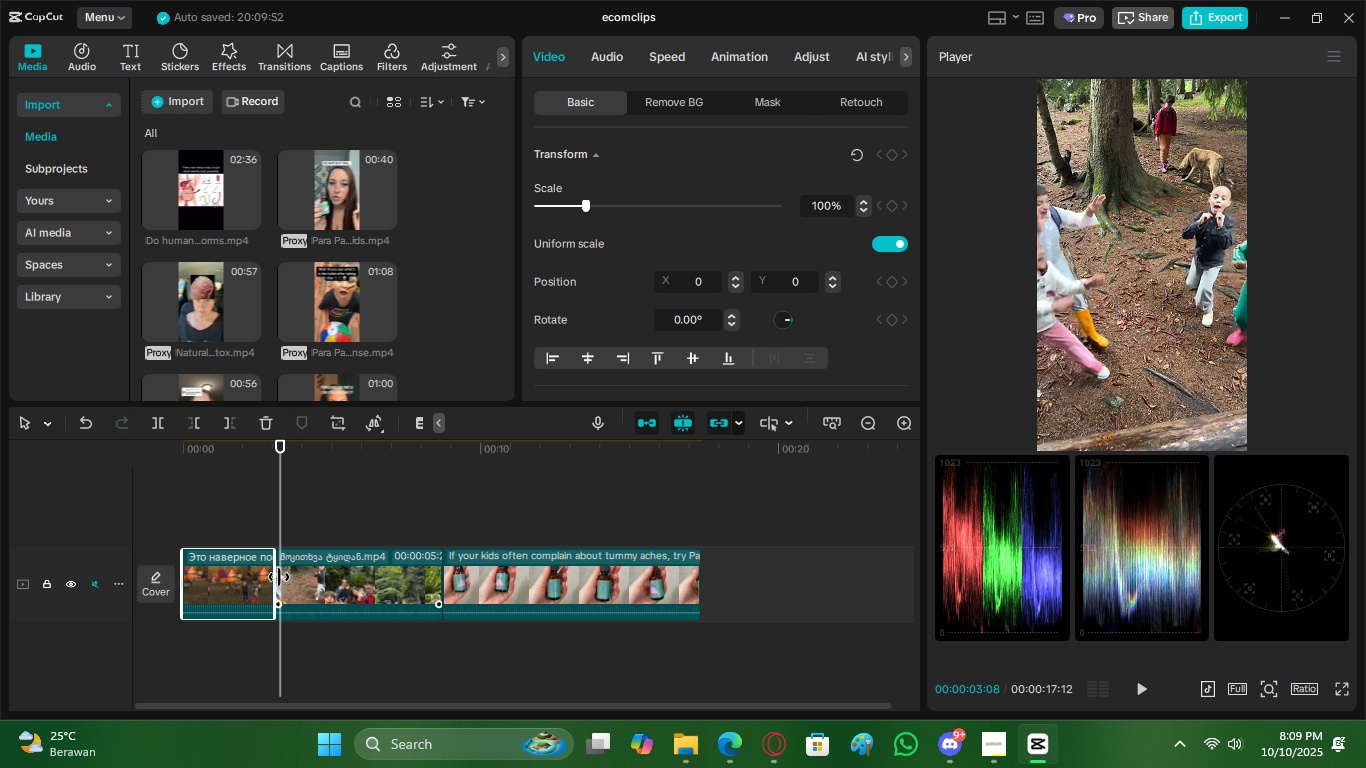 
key(Space)
 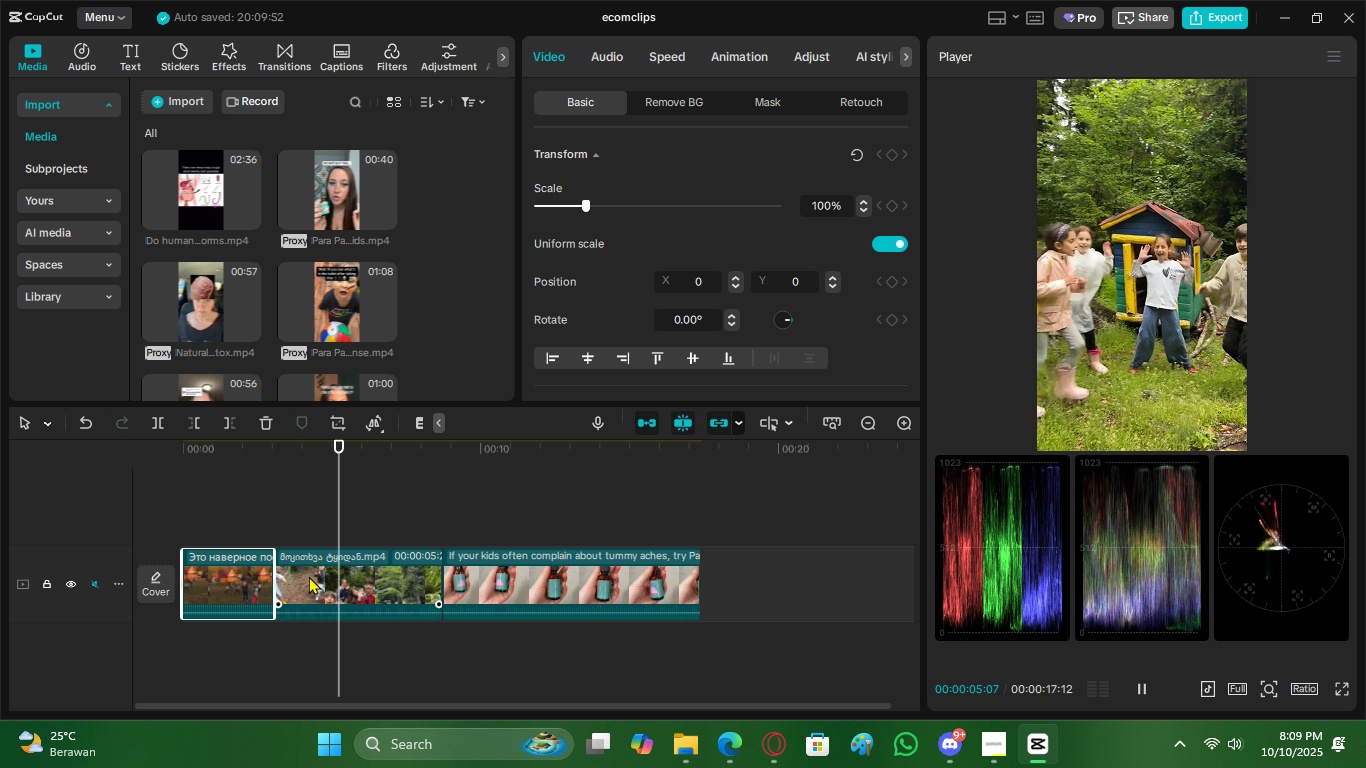 
key(Space)
 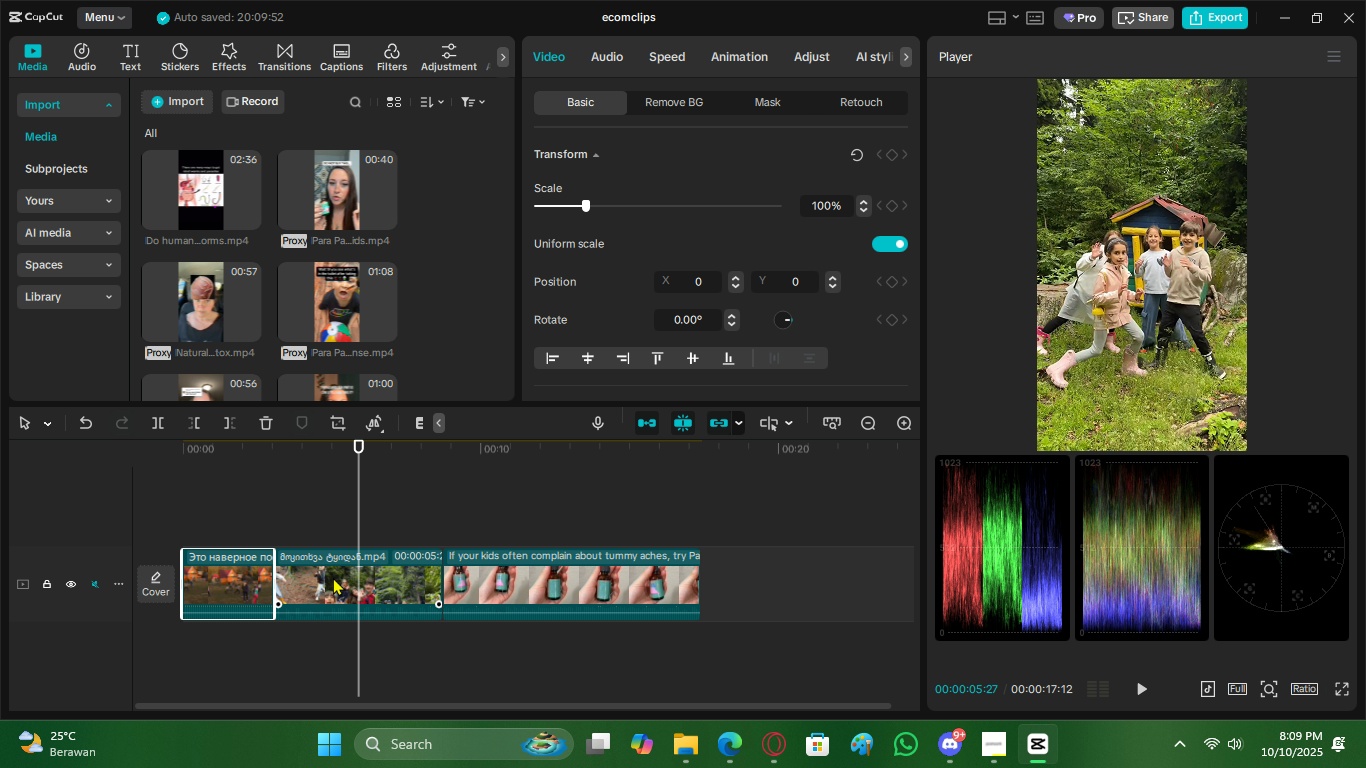 
key(Space)
 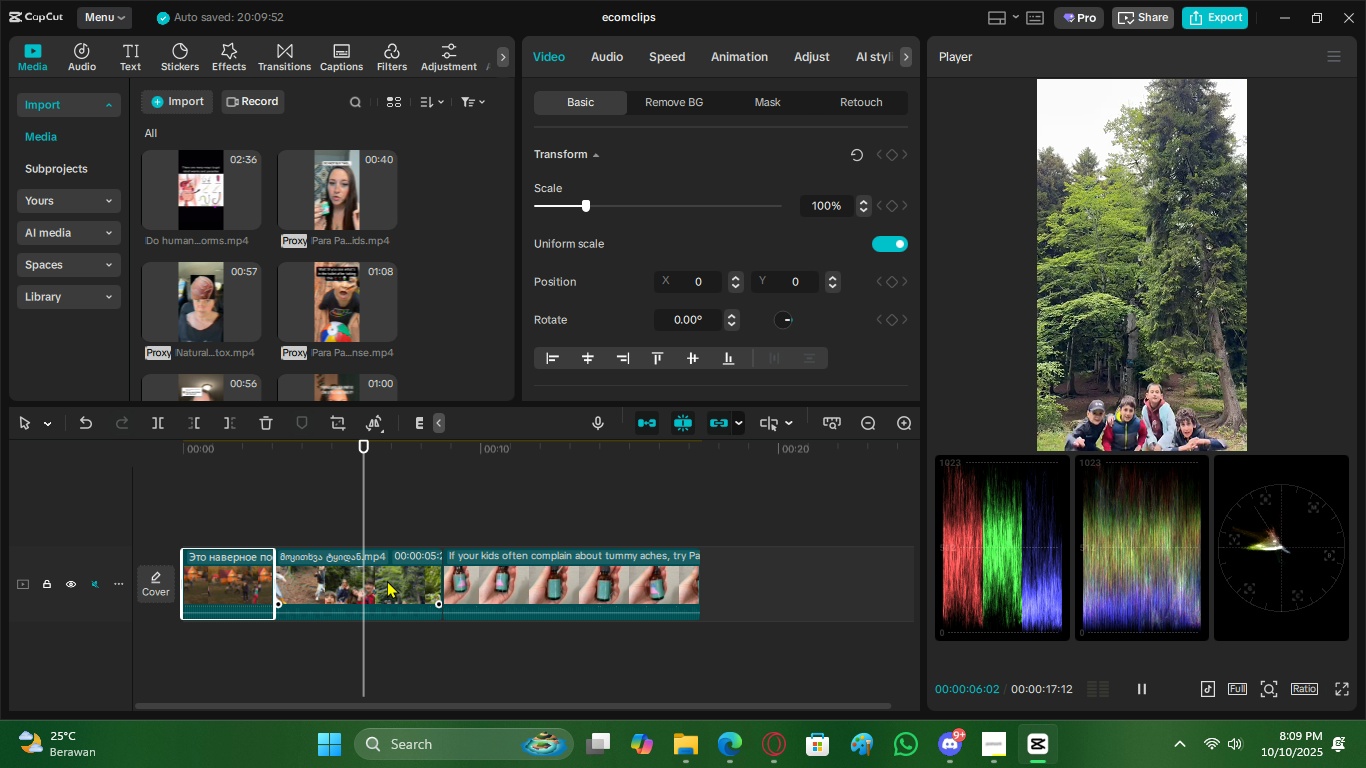 
key(Space)
 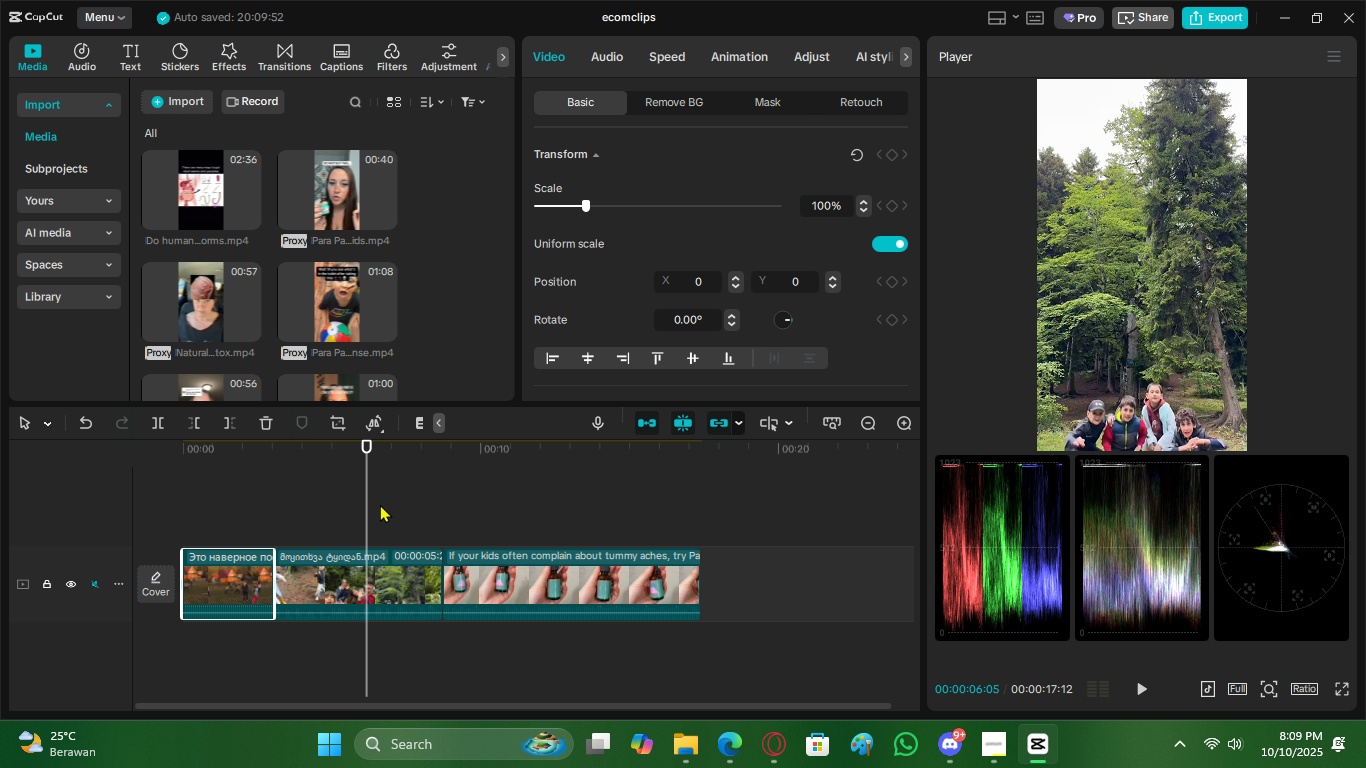 
left_click_drag(start_coordinate=[381, 497], to_coordinate=[375, 500])
 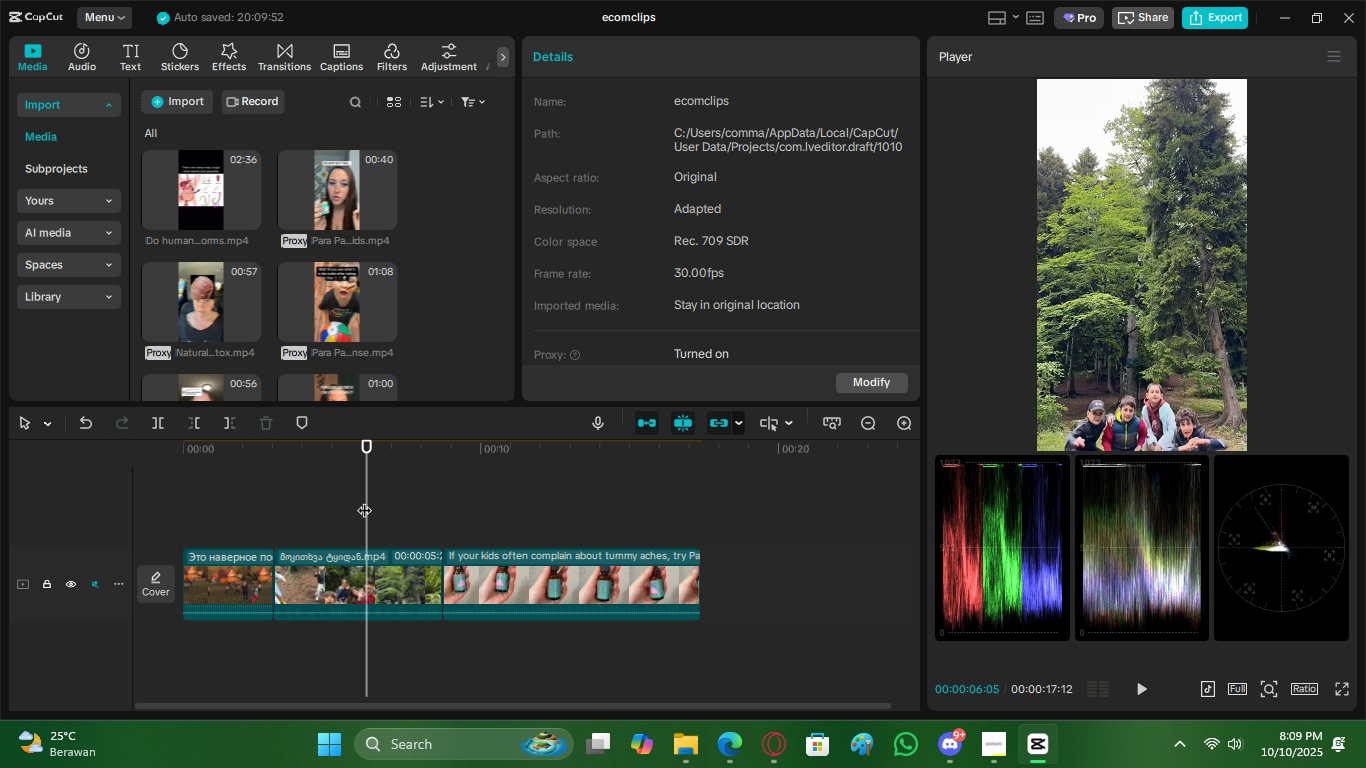 
left_click_drag(start_coordinate=[364, 500], to_coordinate=[350, 508])
 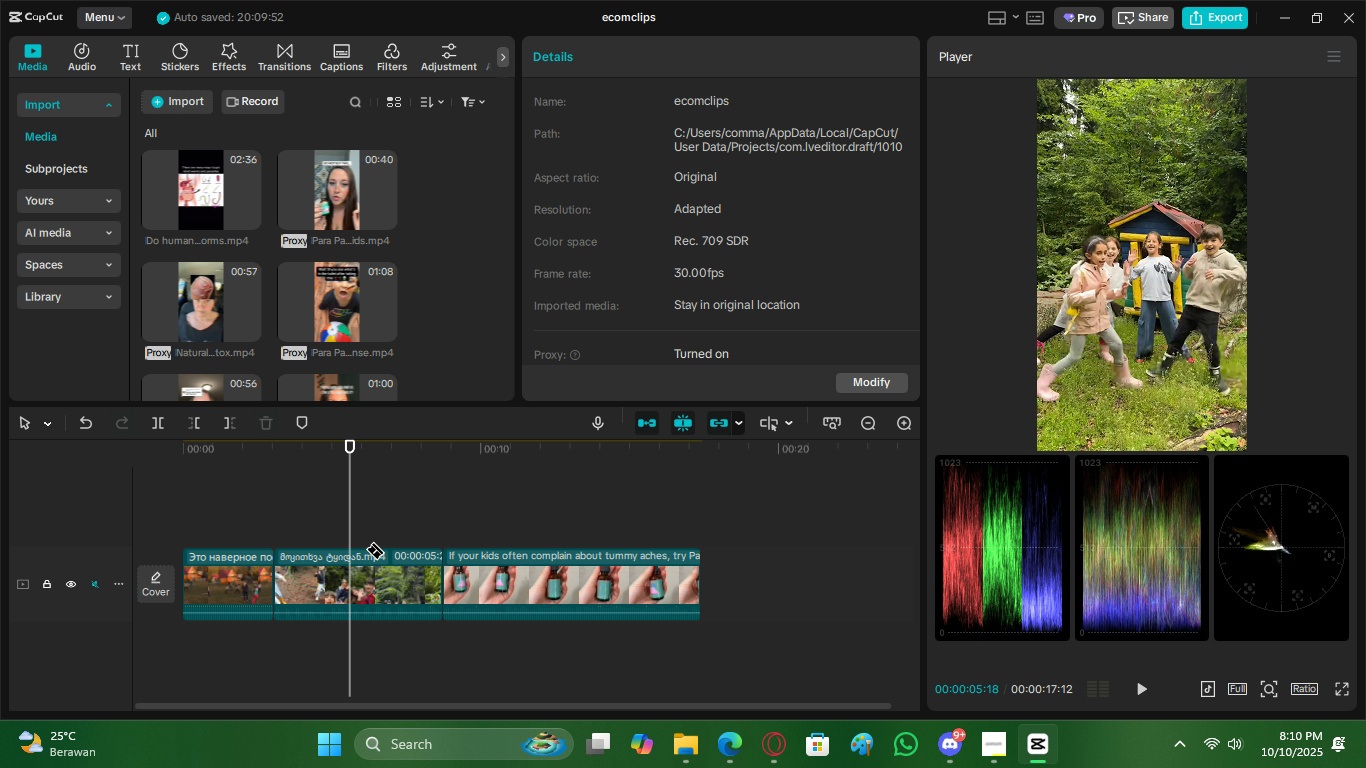 
key(C)
 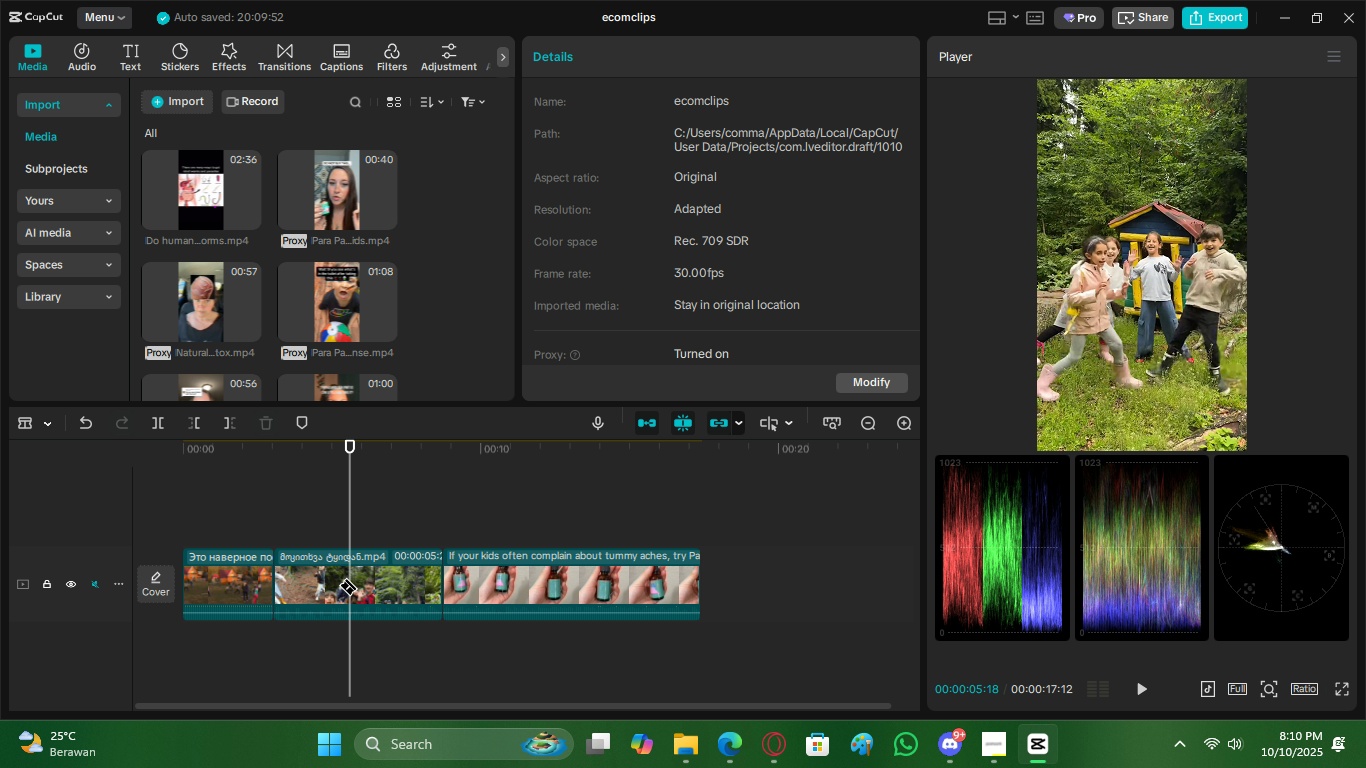 
left_click([348, 577])
 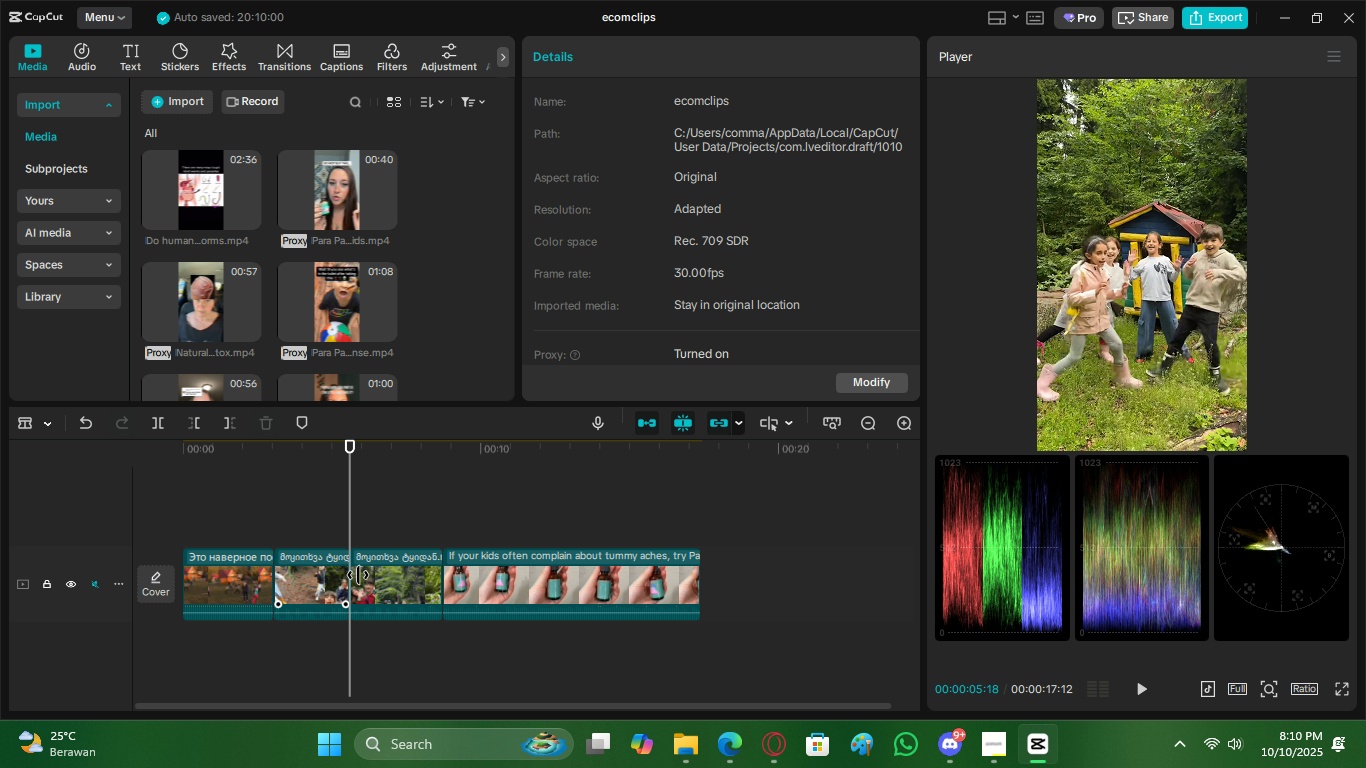 
type(vx)
 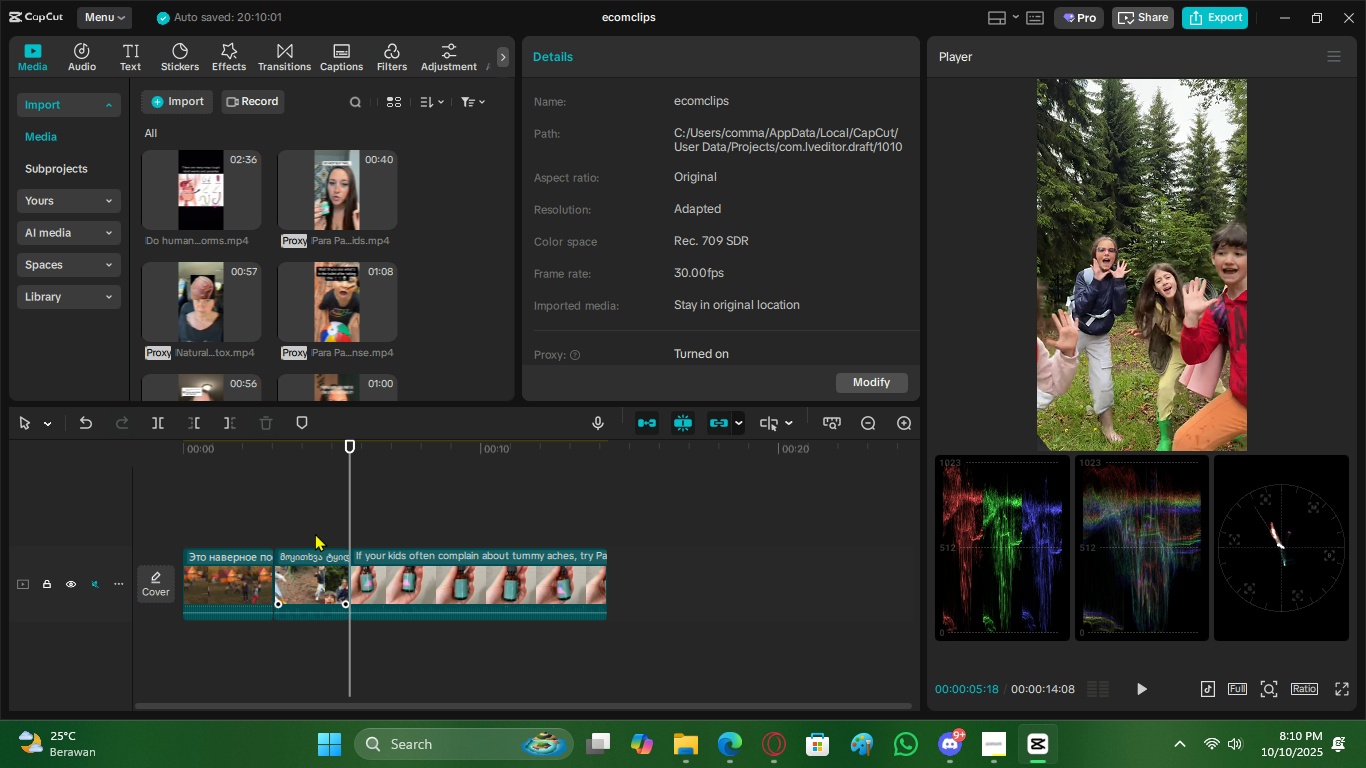 
double_click([264, 535])
 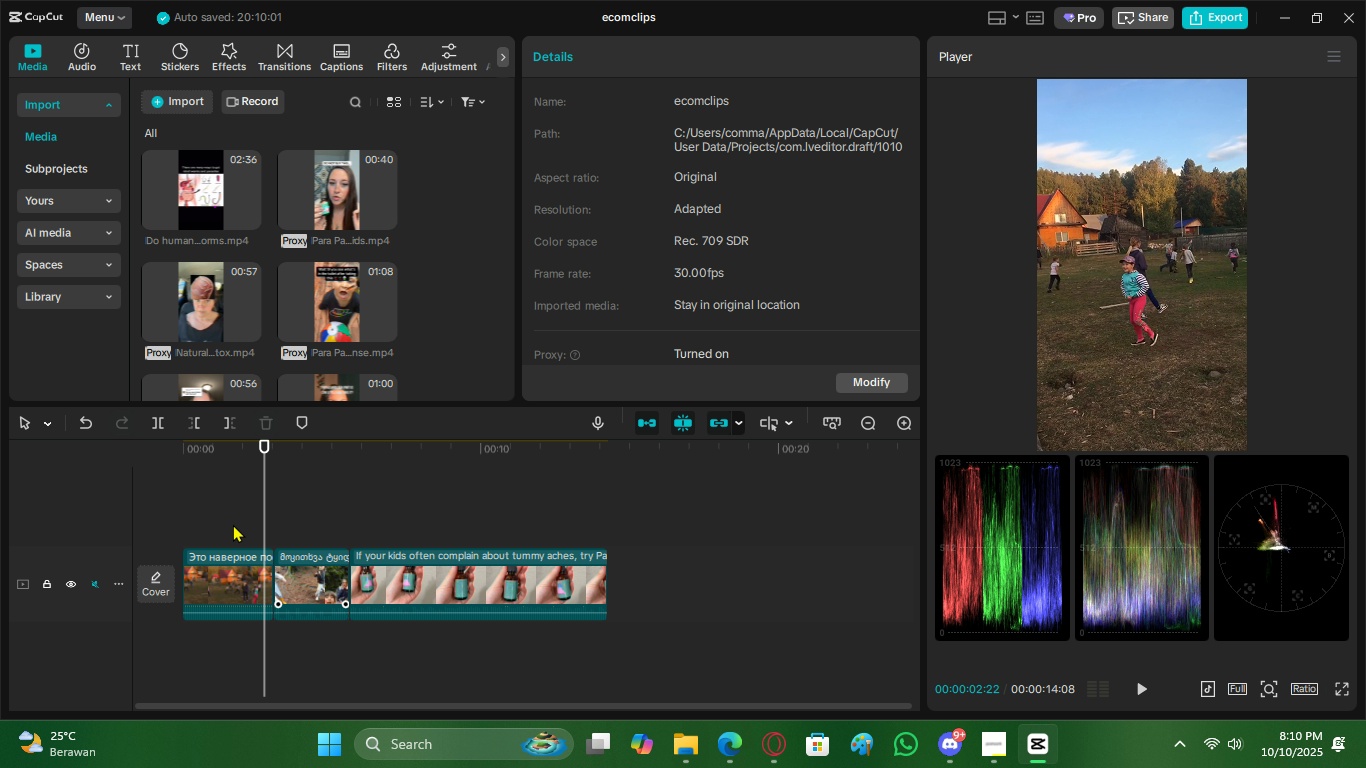 
triple_click([233, 524])
 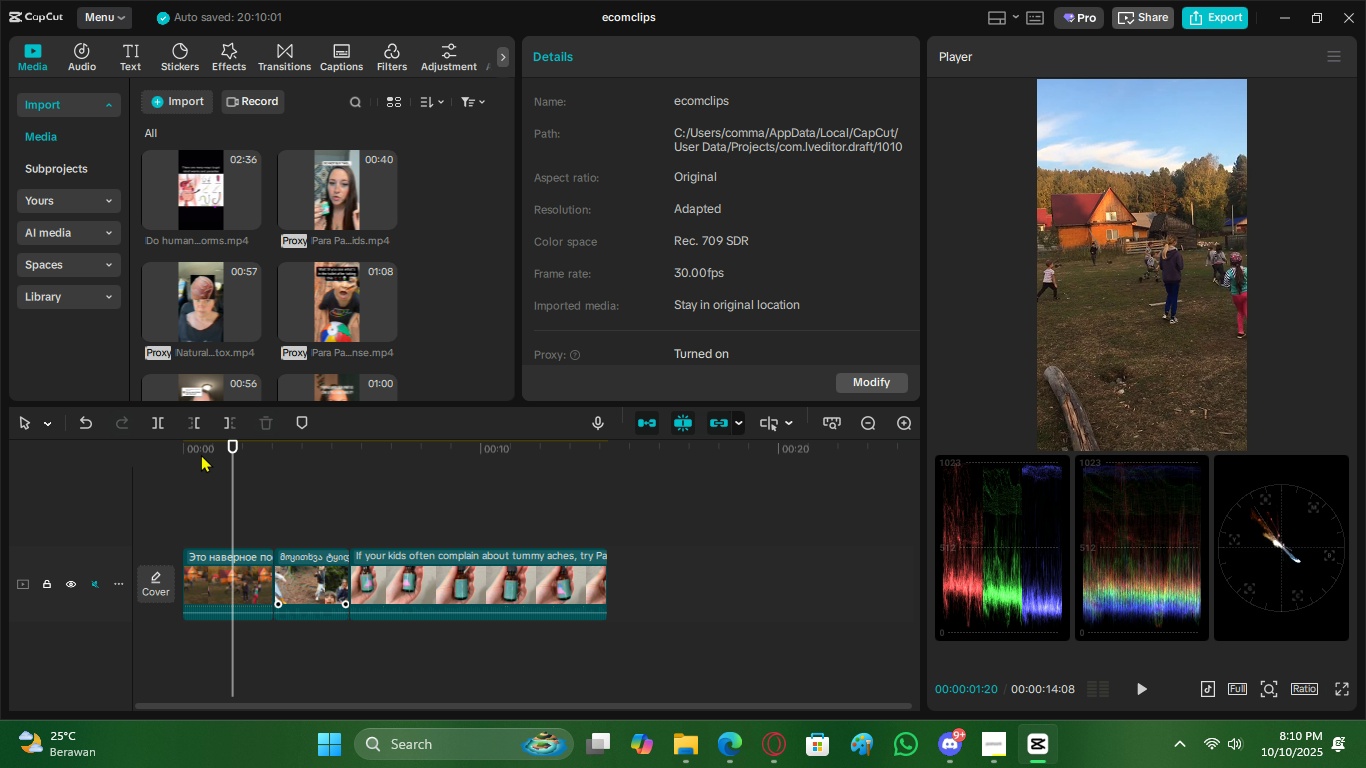 
left_click_drag(start_coordinate=[201, 453], to_coordinate=[76, 467])
 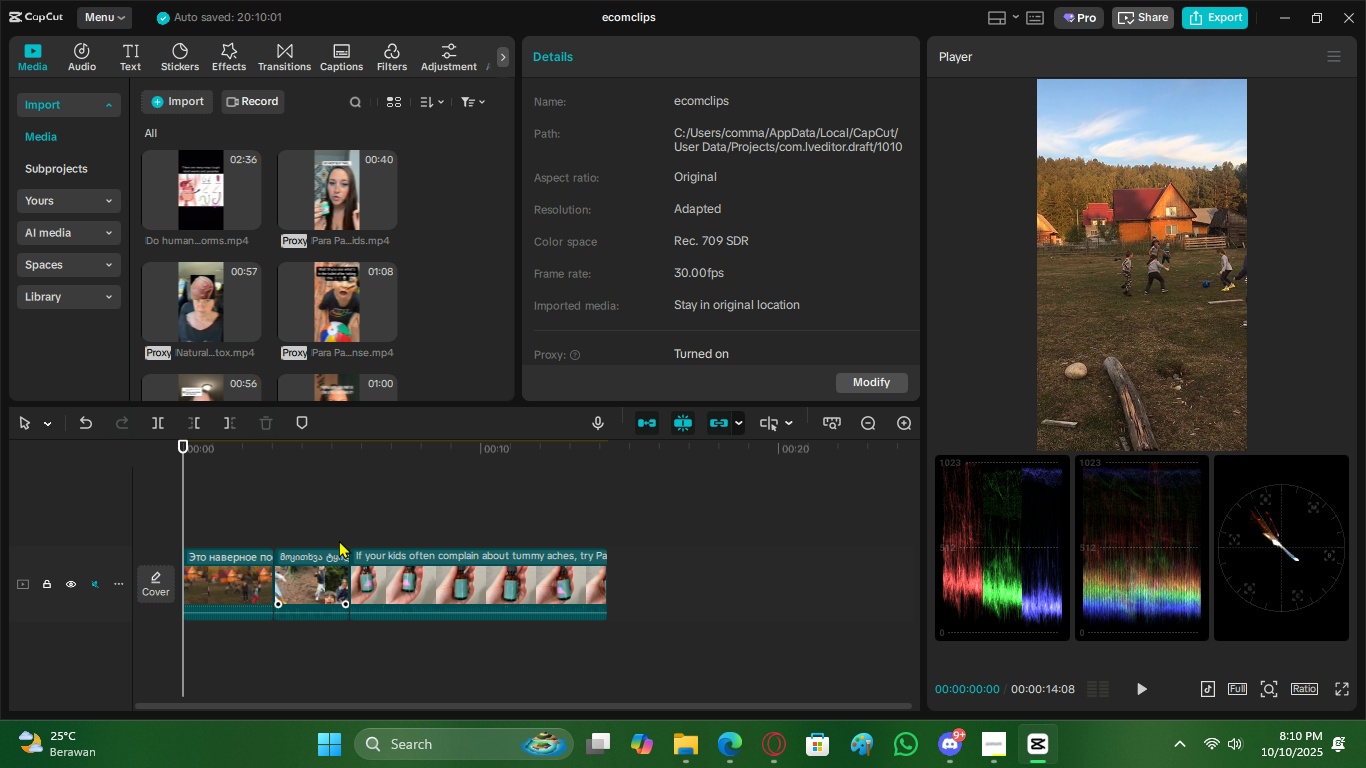 
key(Space)
 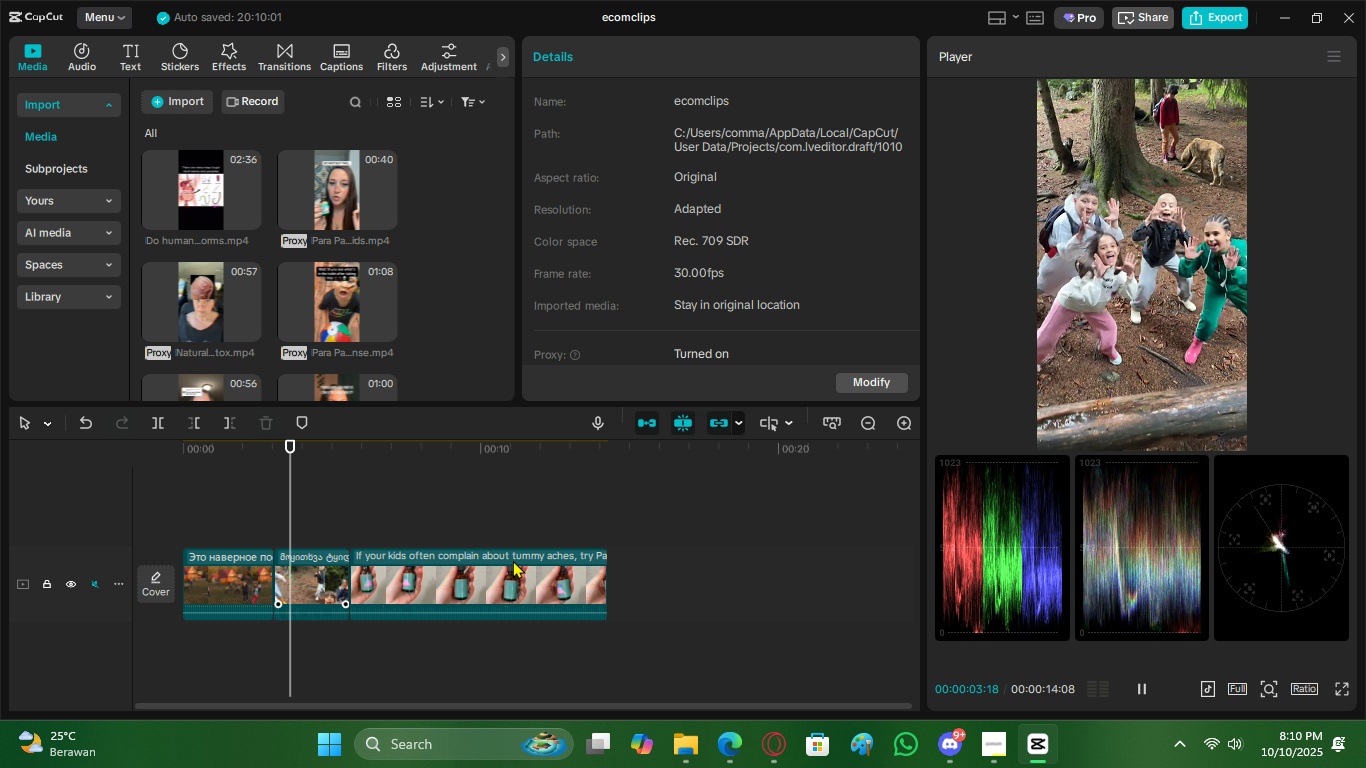 
left_click([1214, 688])
 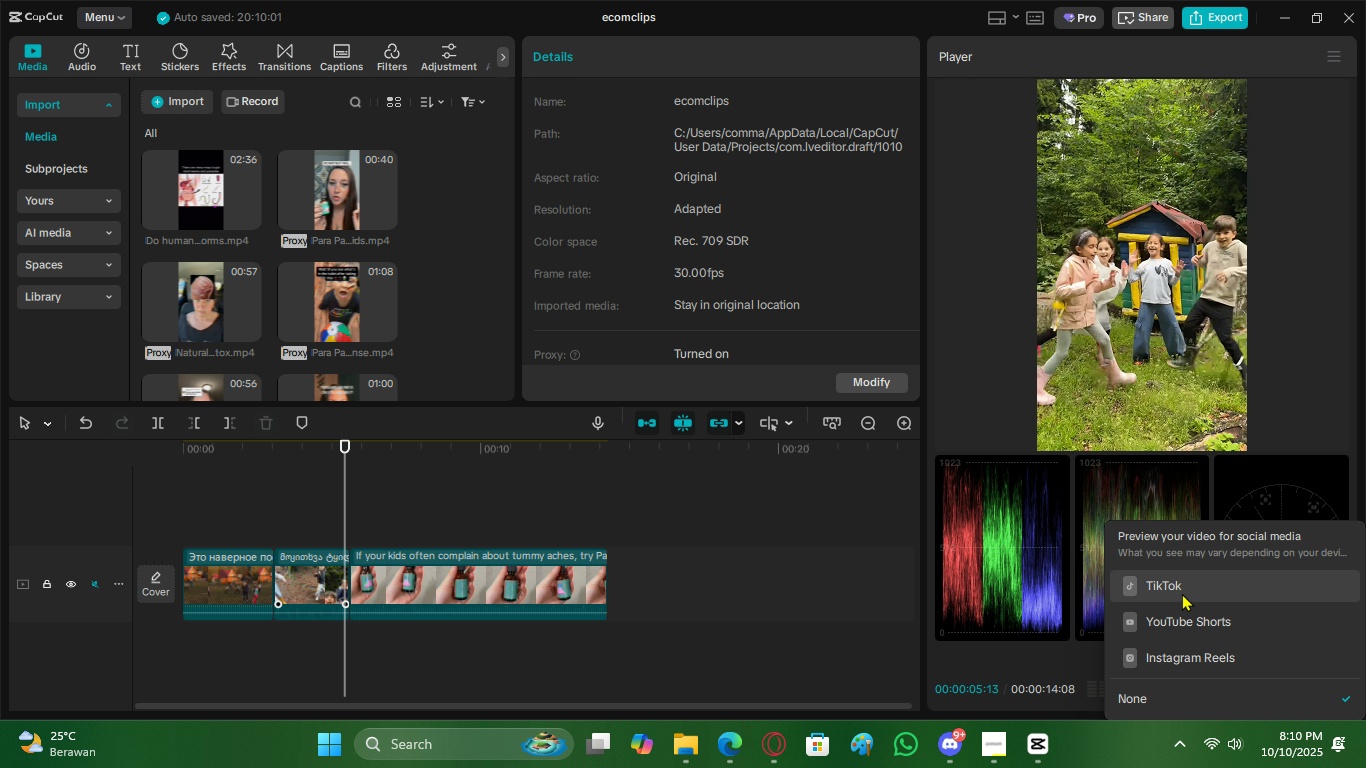 
left_click([1182, 592])
 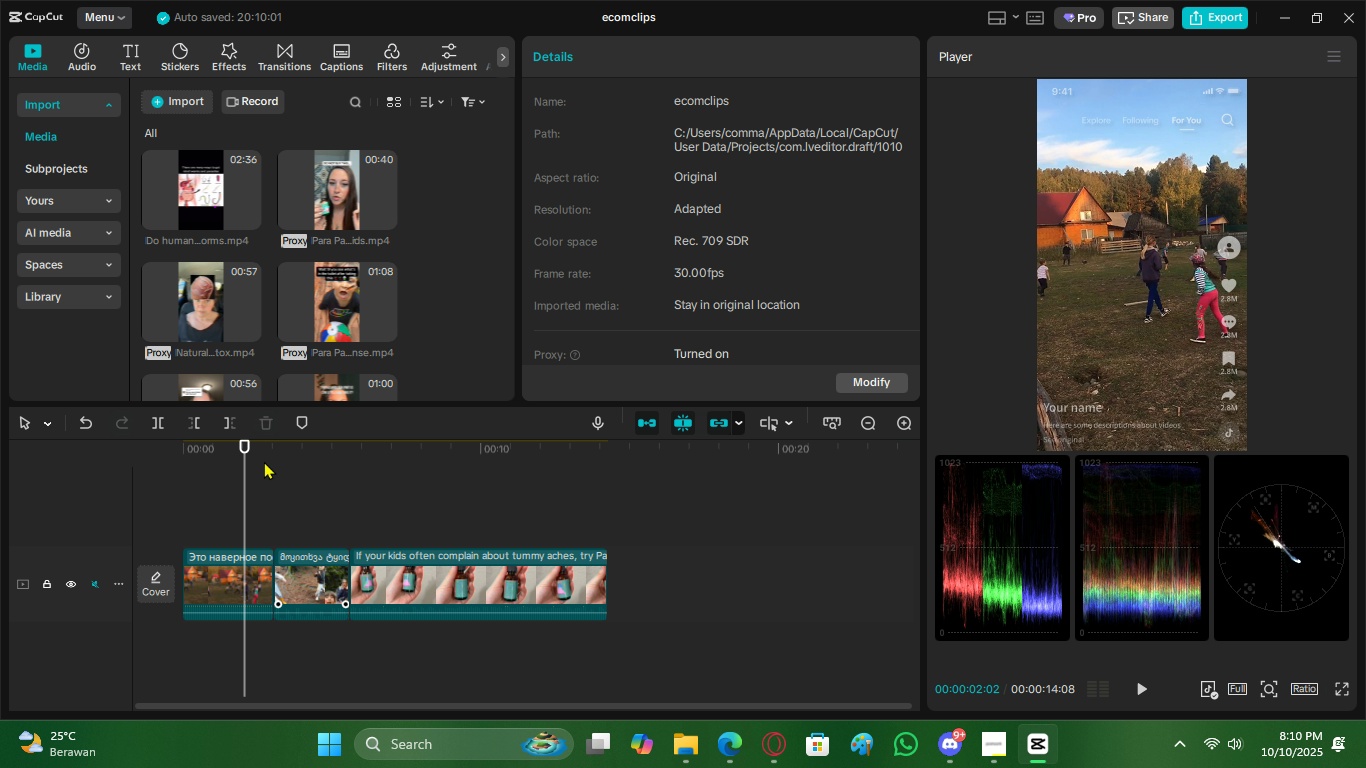 
left_click_drag(start_coordinate=[263, 454], to_coordinate=[52, 458])
 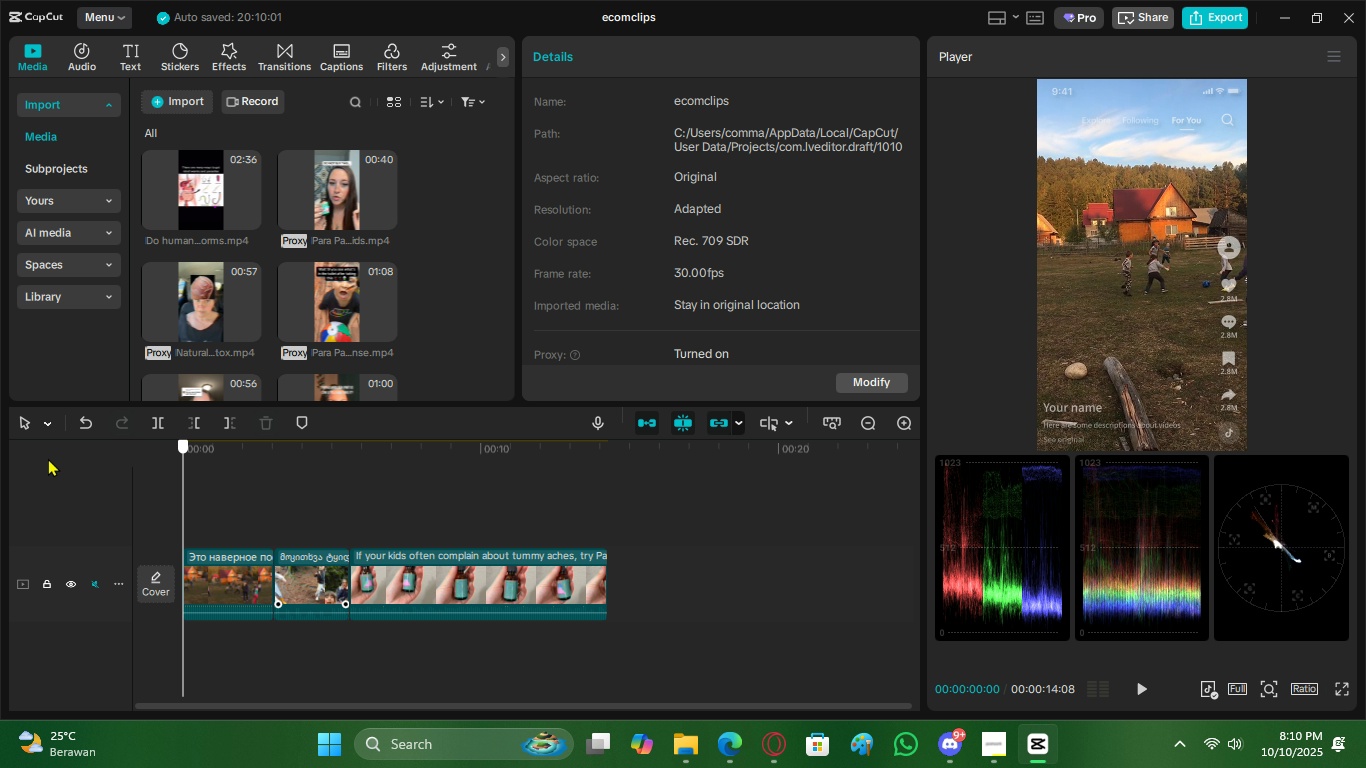 
hold_key(key=ControlLeft, duration=0.34)
 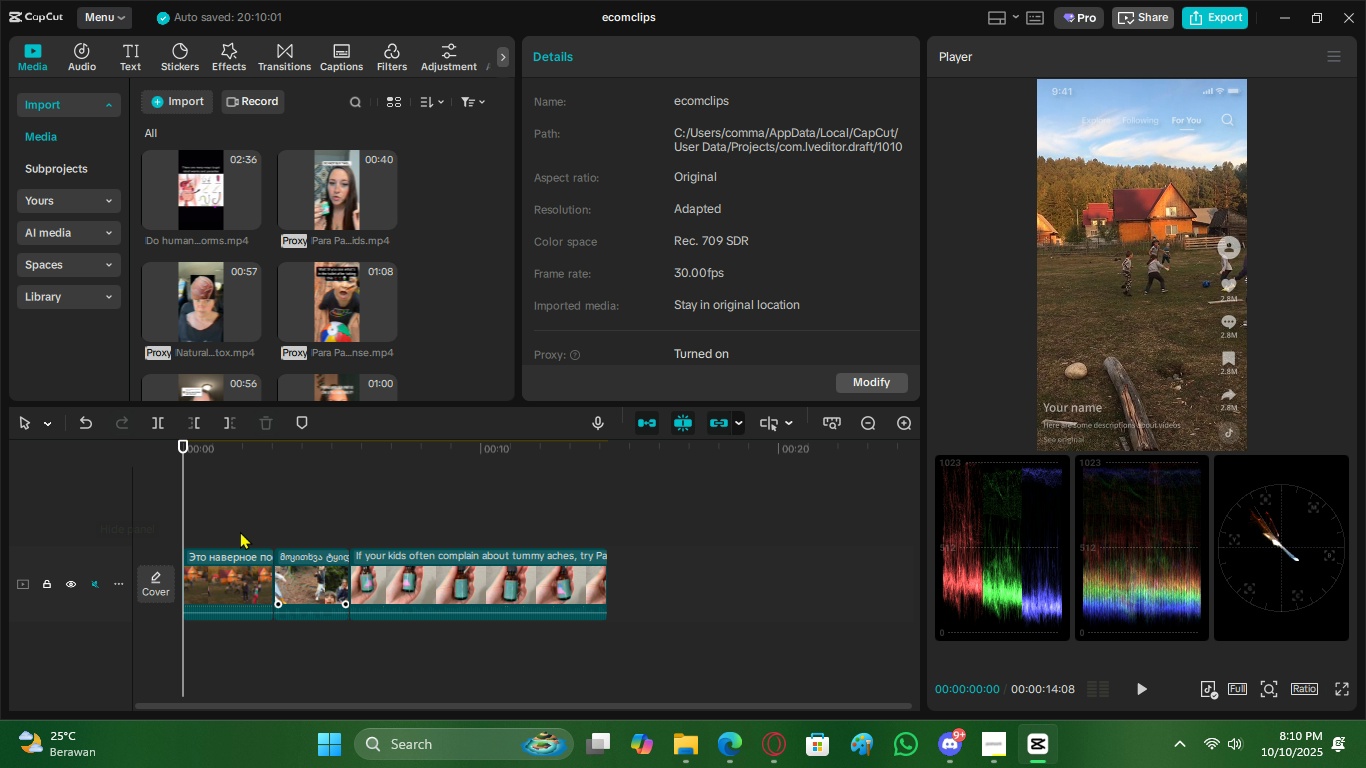 
key(Control+S)
 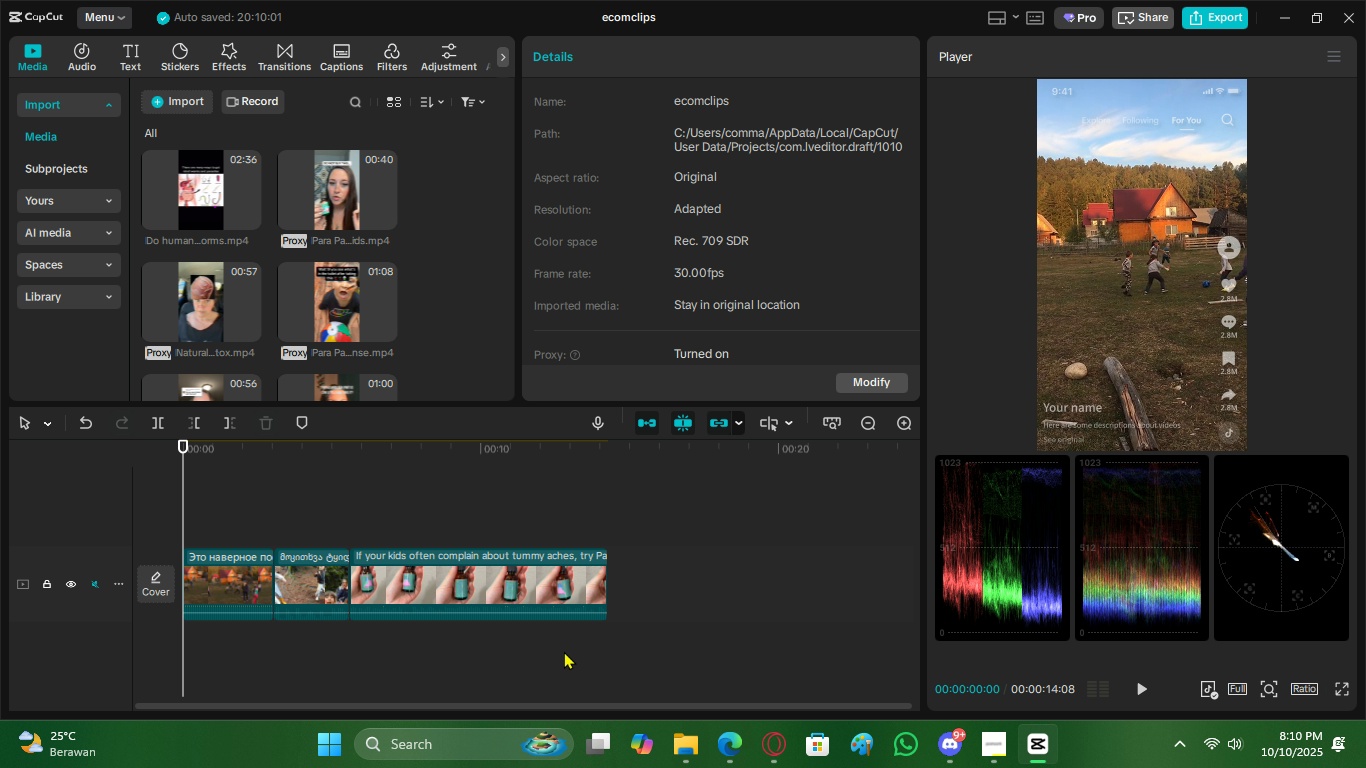 
key(Space)
 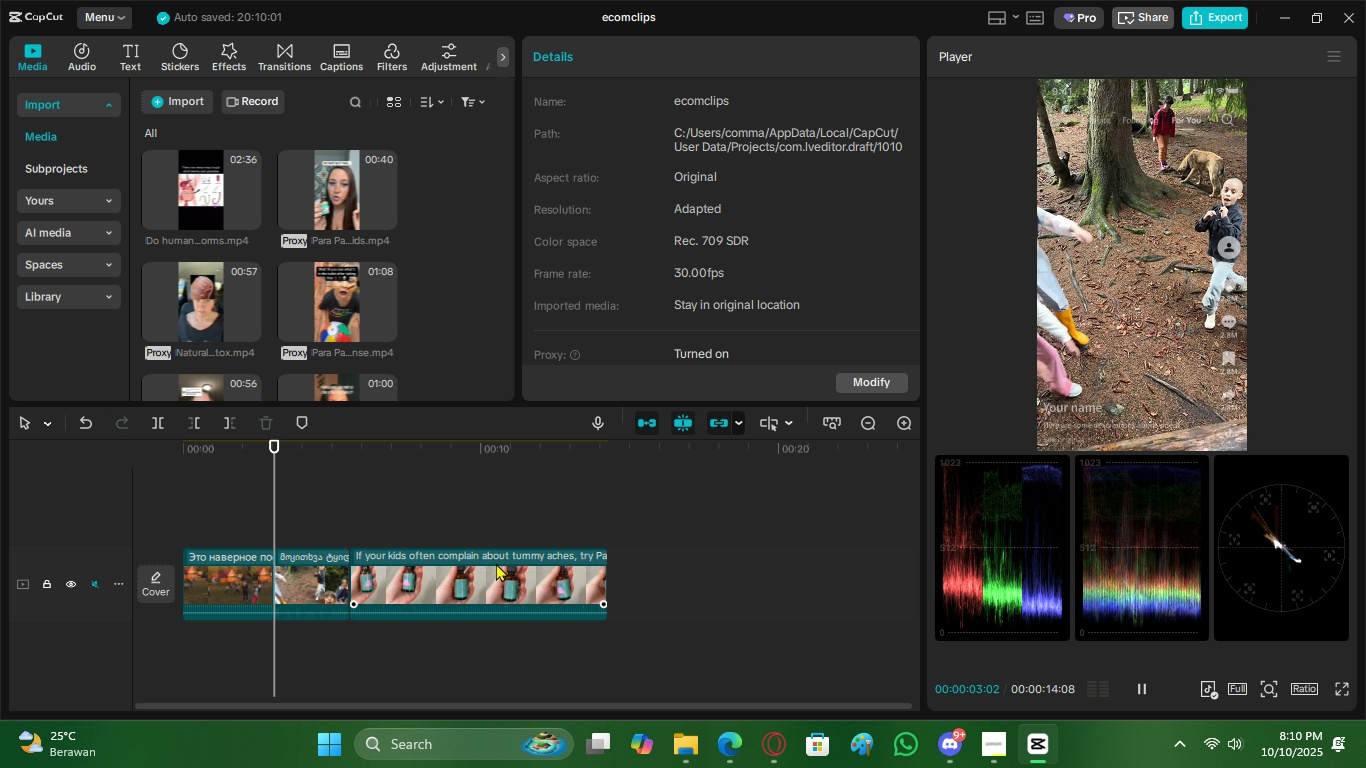 
key(Space)
 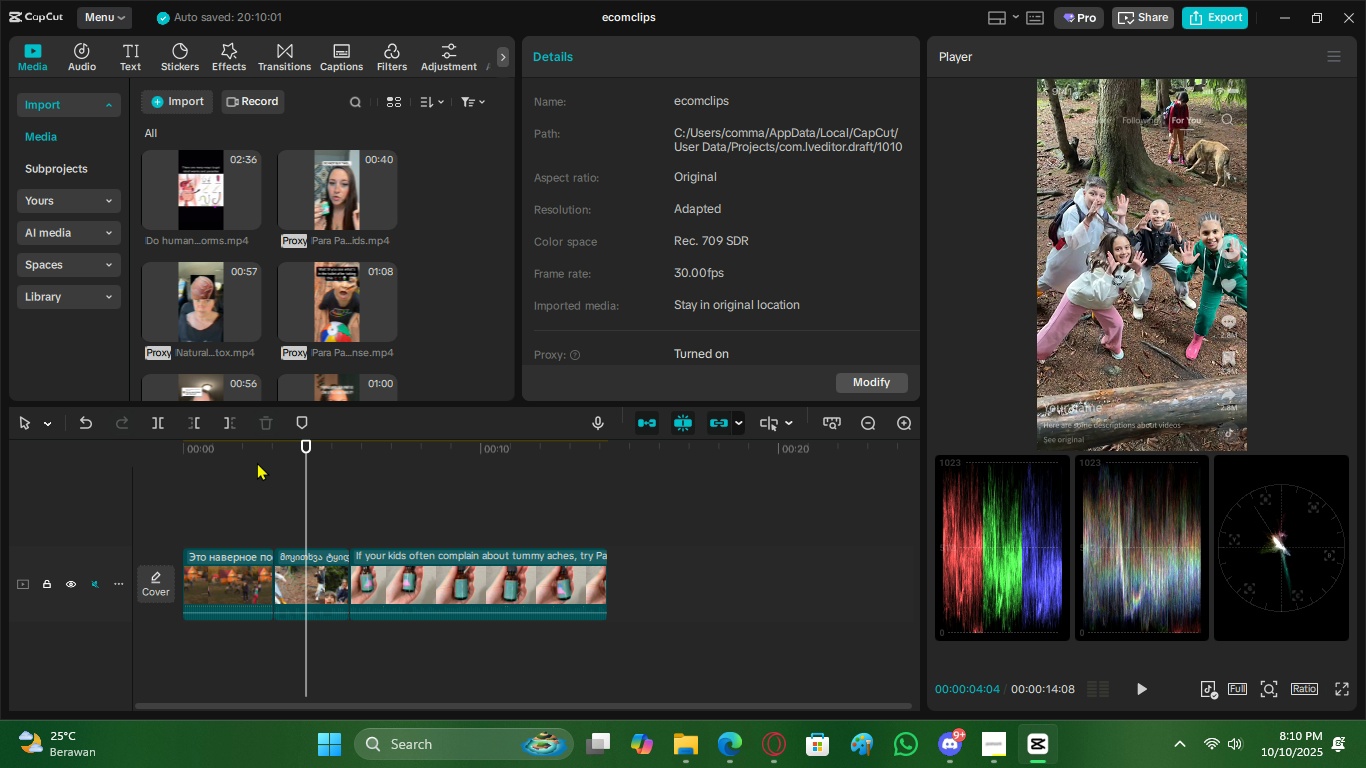 
left_click_drag(start_coordinate=[260, 454], to_coordinate=[107, 469])
 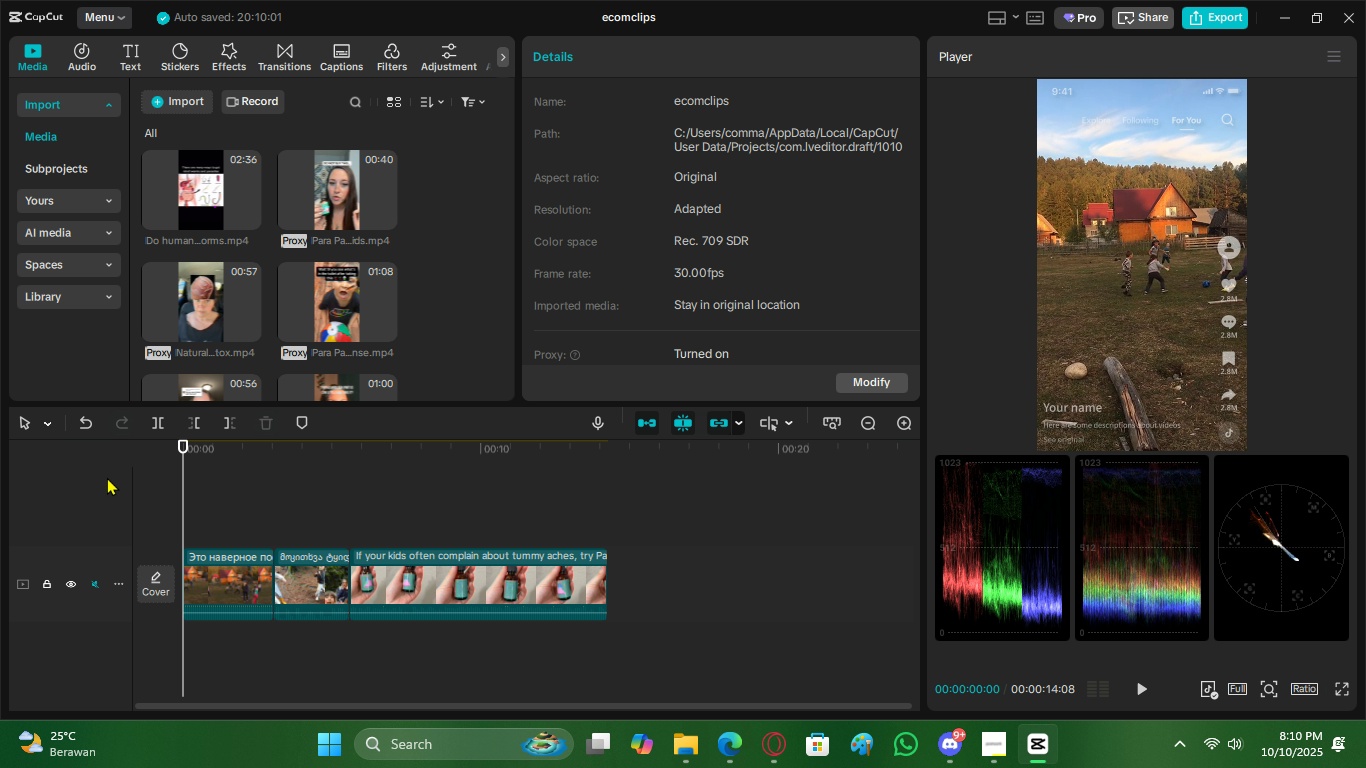 
hold_key(key=Space, duration=0.33)
 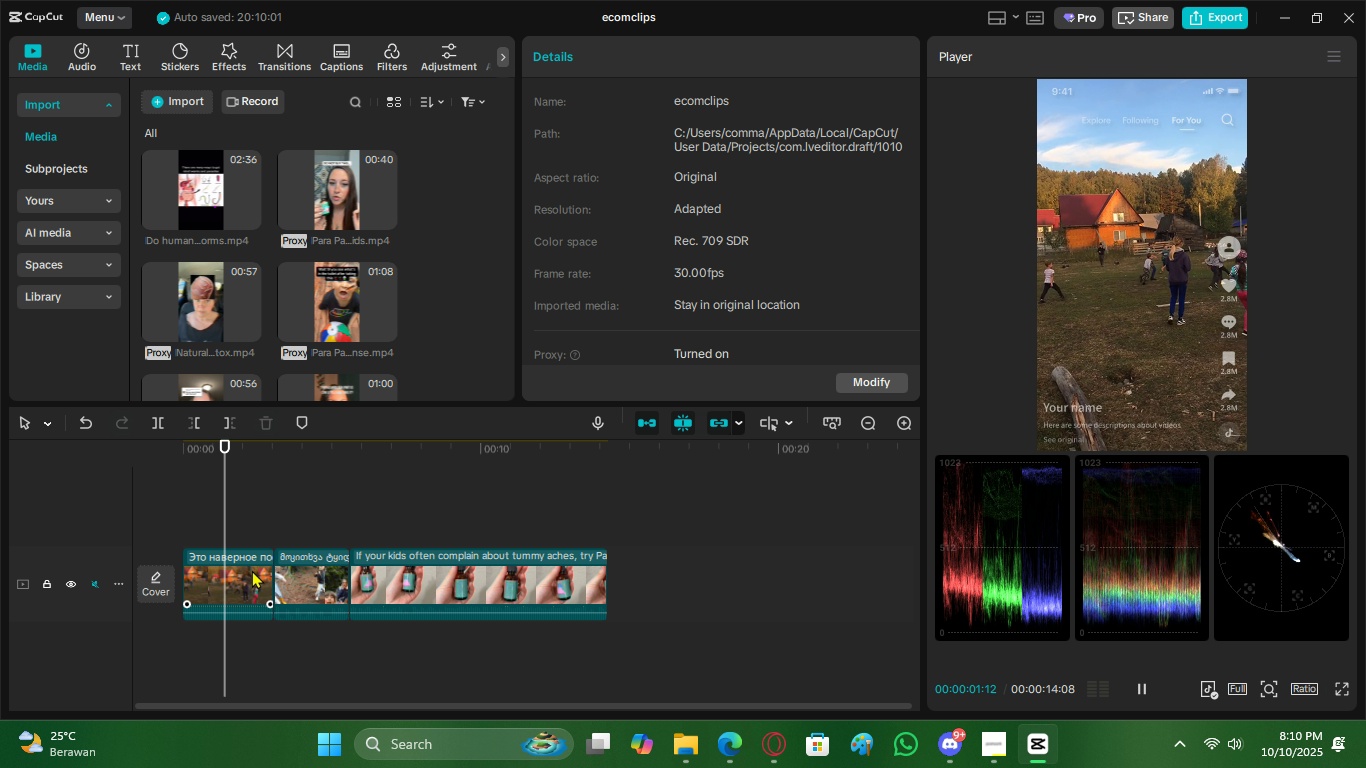 
left_click([213, 569])
 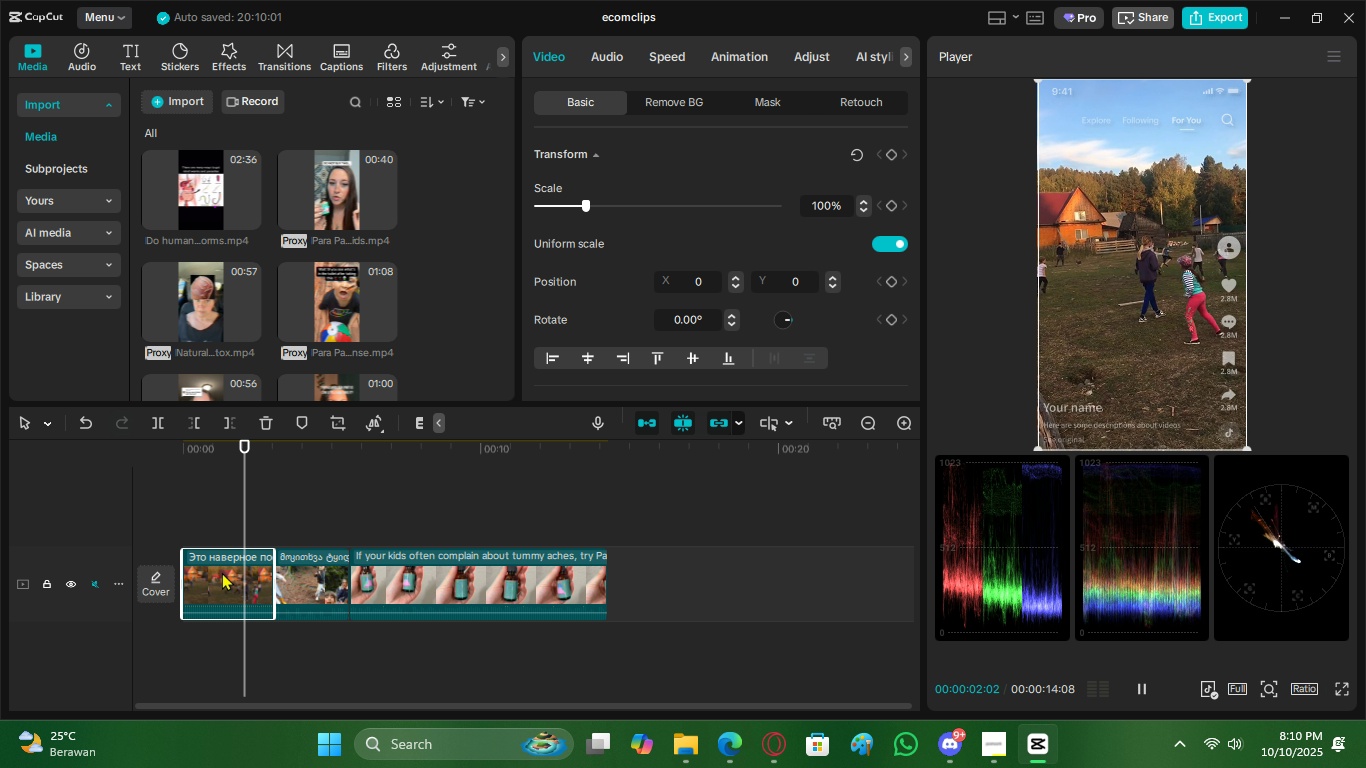 
key(Space)
 